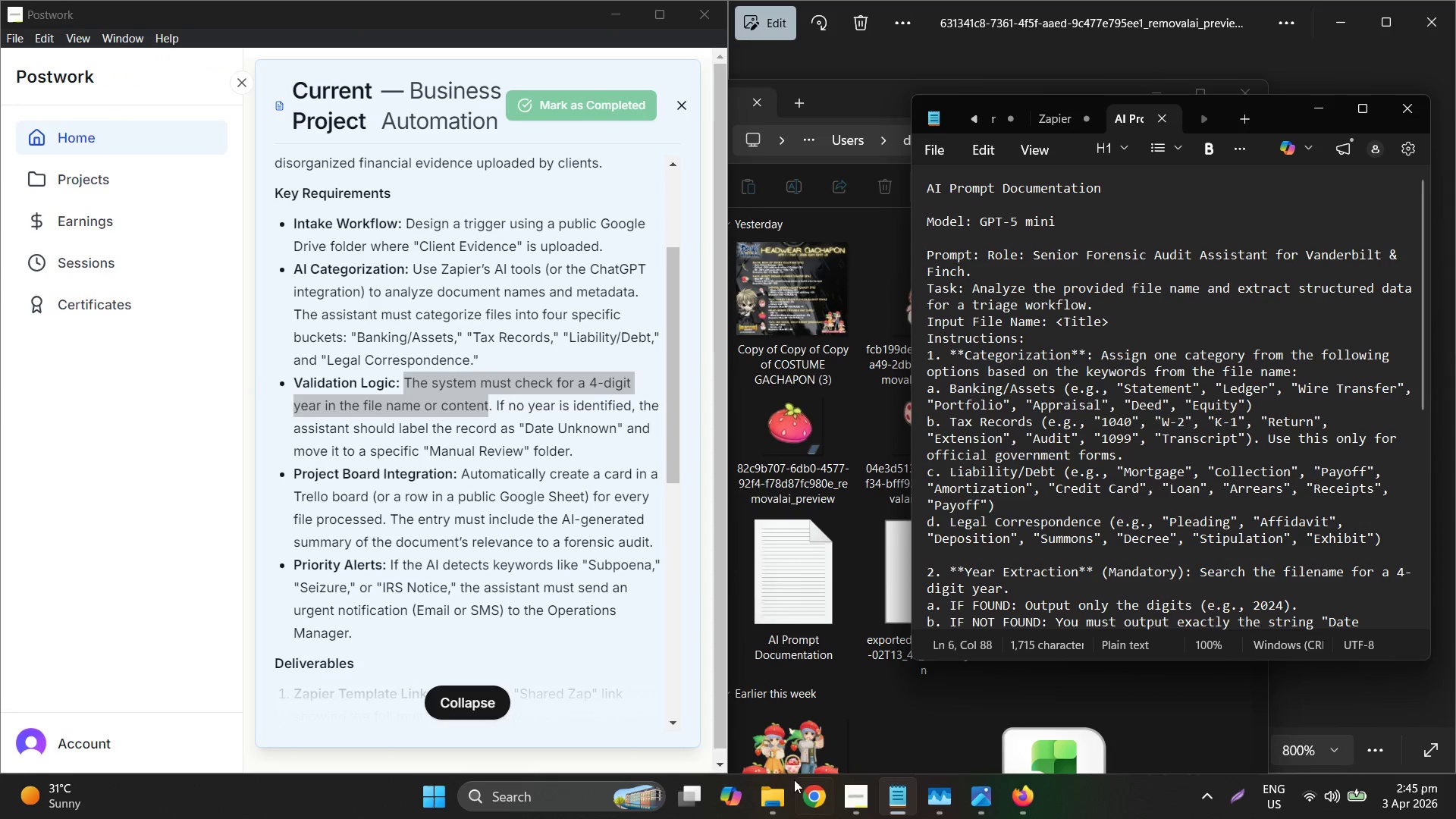 
left_click([1012, 796])
 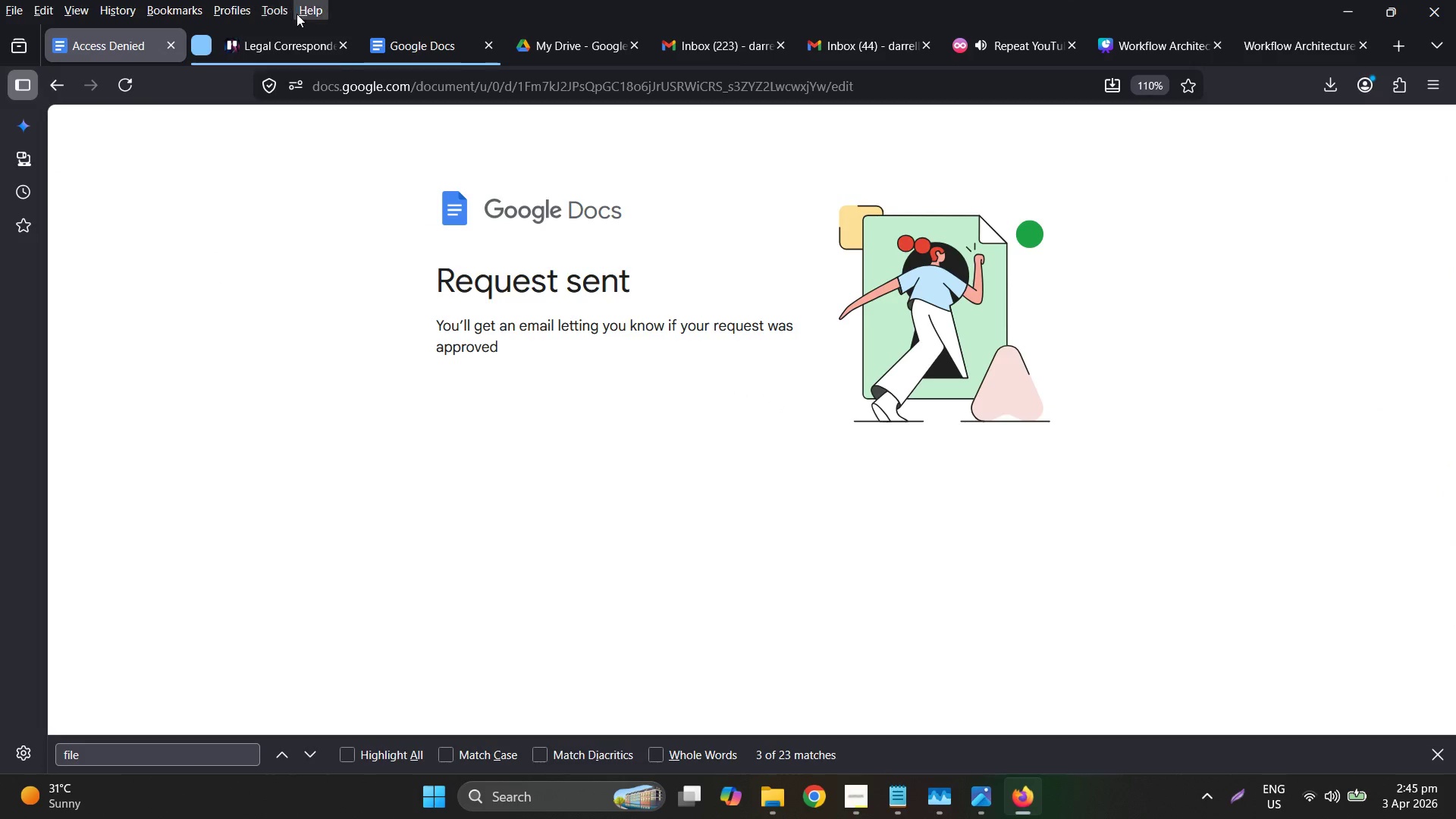 
left_click([300, 39])
 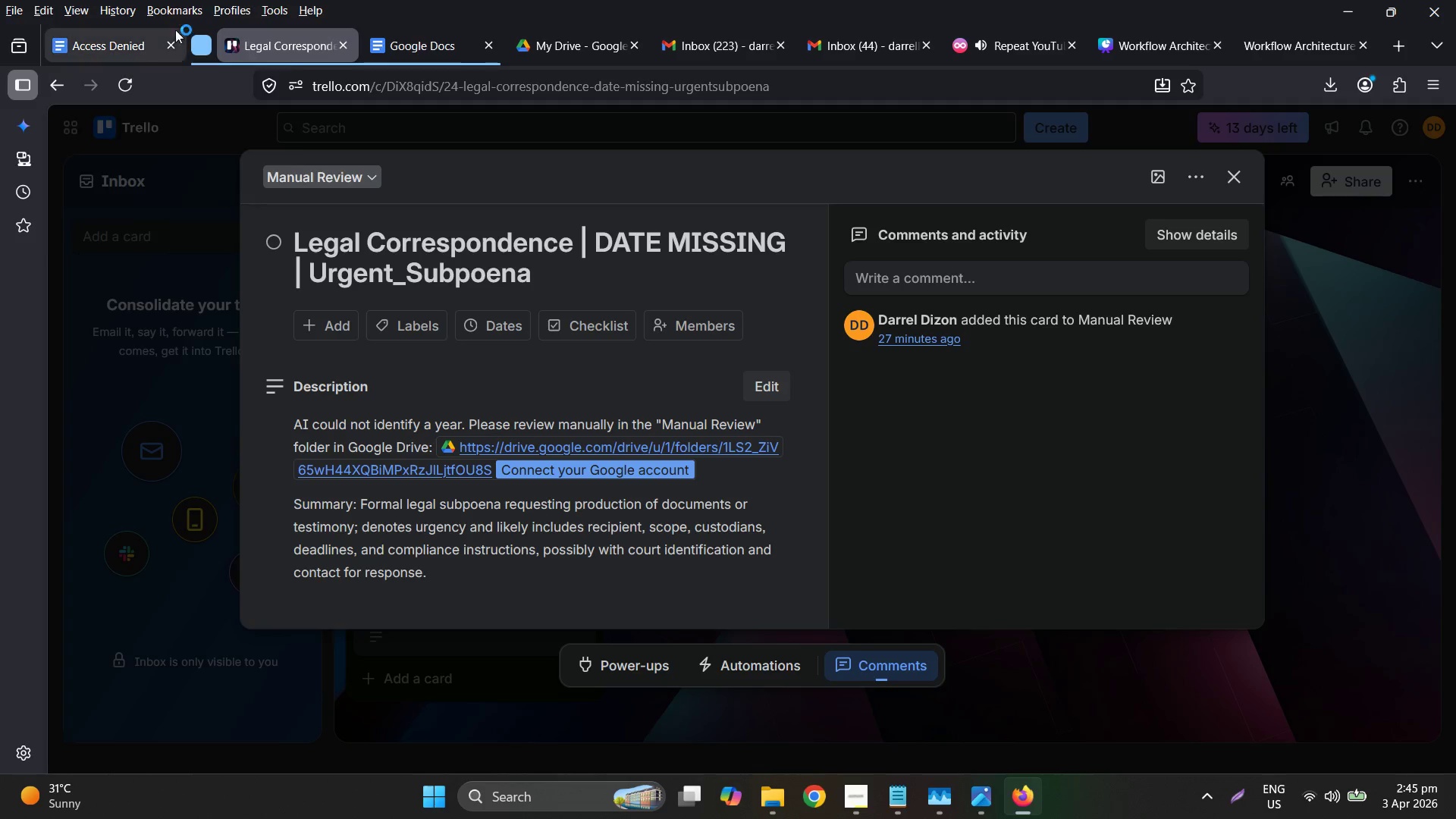 
left_click([117, 44])
 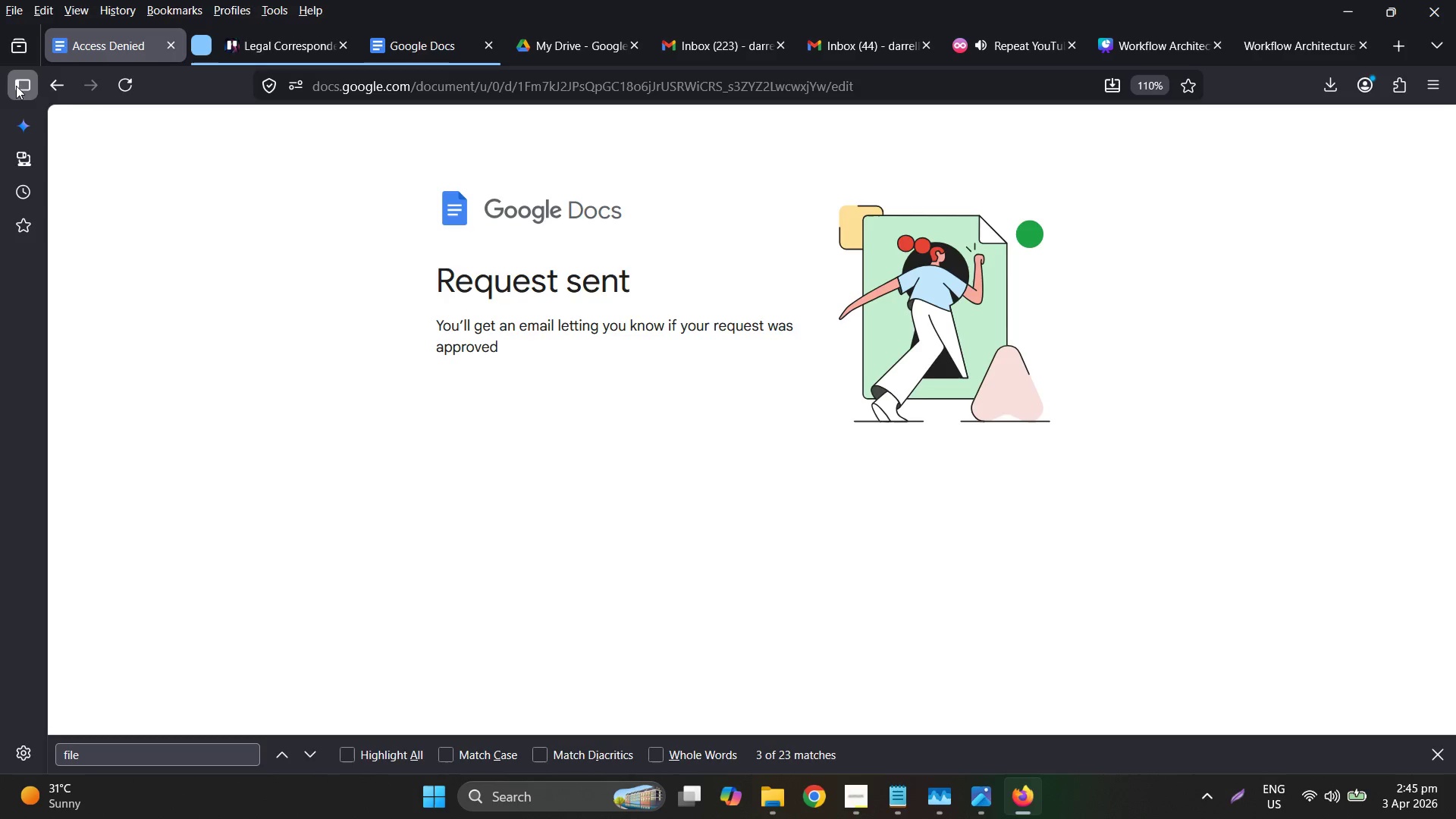 
left_click([52, 89])
 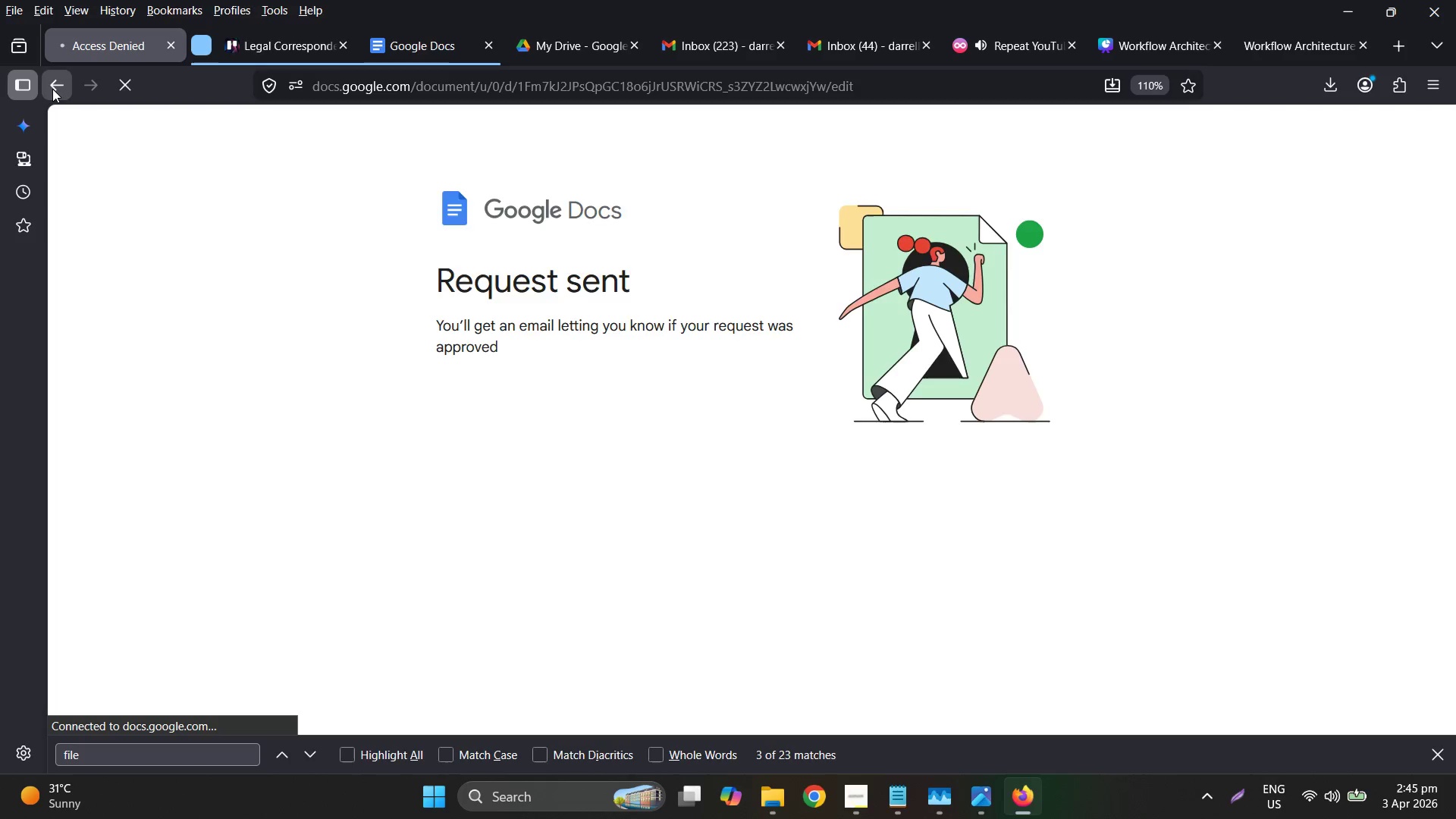 
left_click_drag(start_coordinate=[52, 89], to_coordinate=[179, 290])
 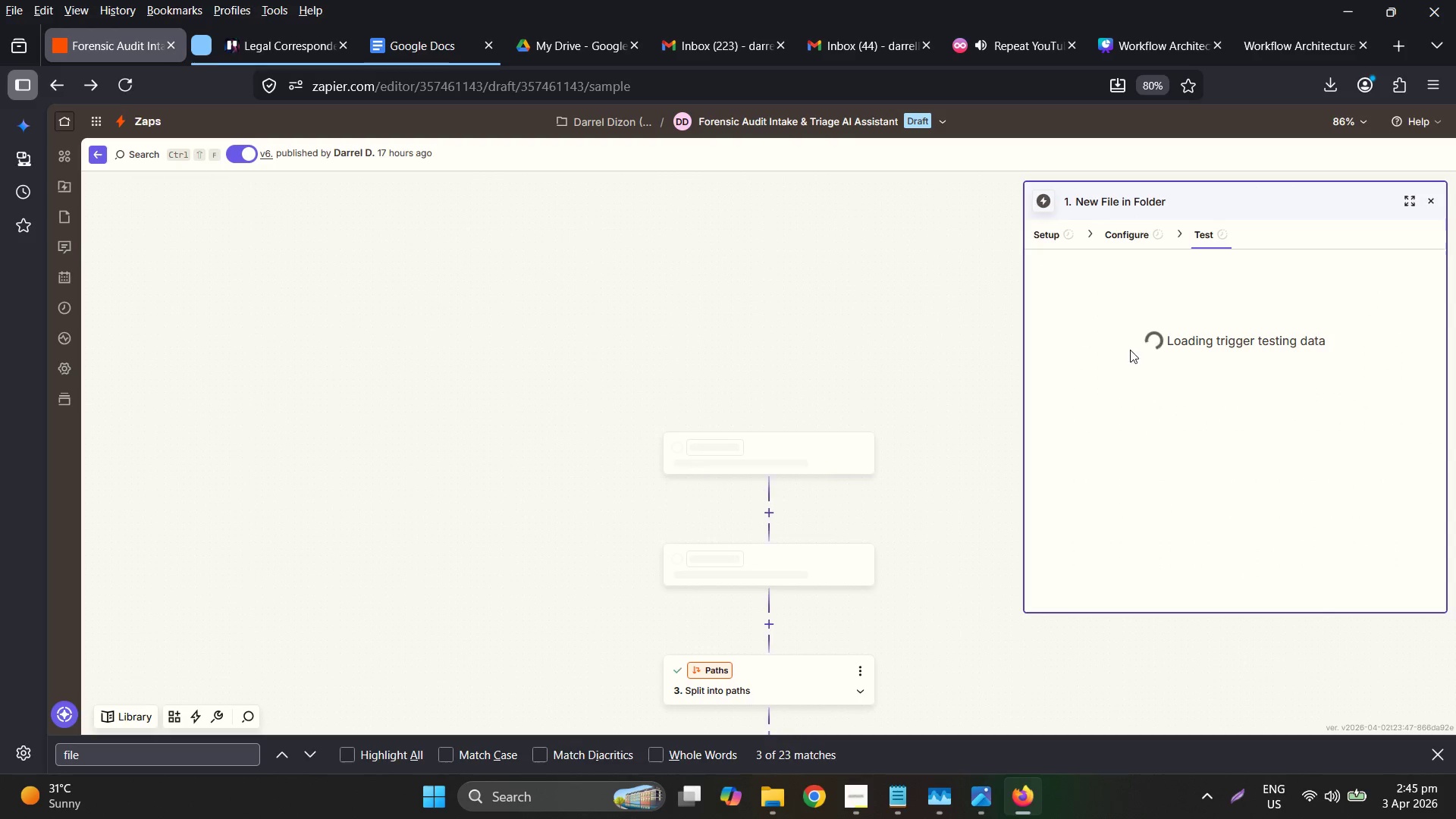 
scroll: coordinate [889, 459], scroll_direction: down, amount: 3.0
 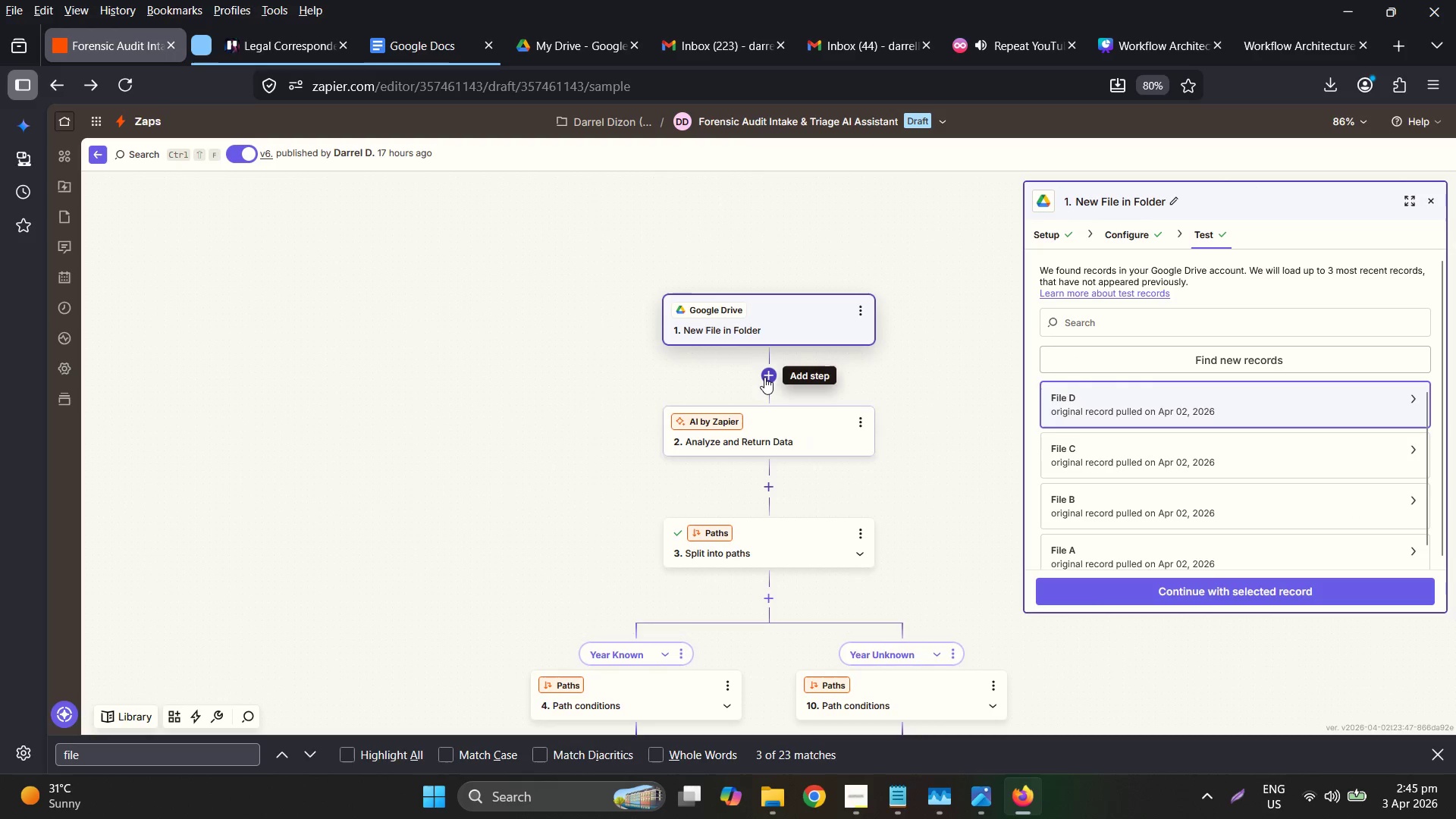 
left_click([764, 377])
 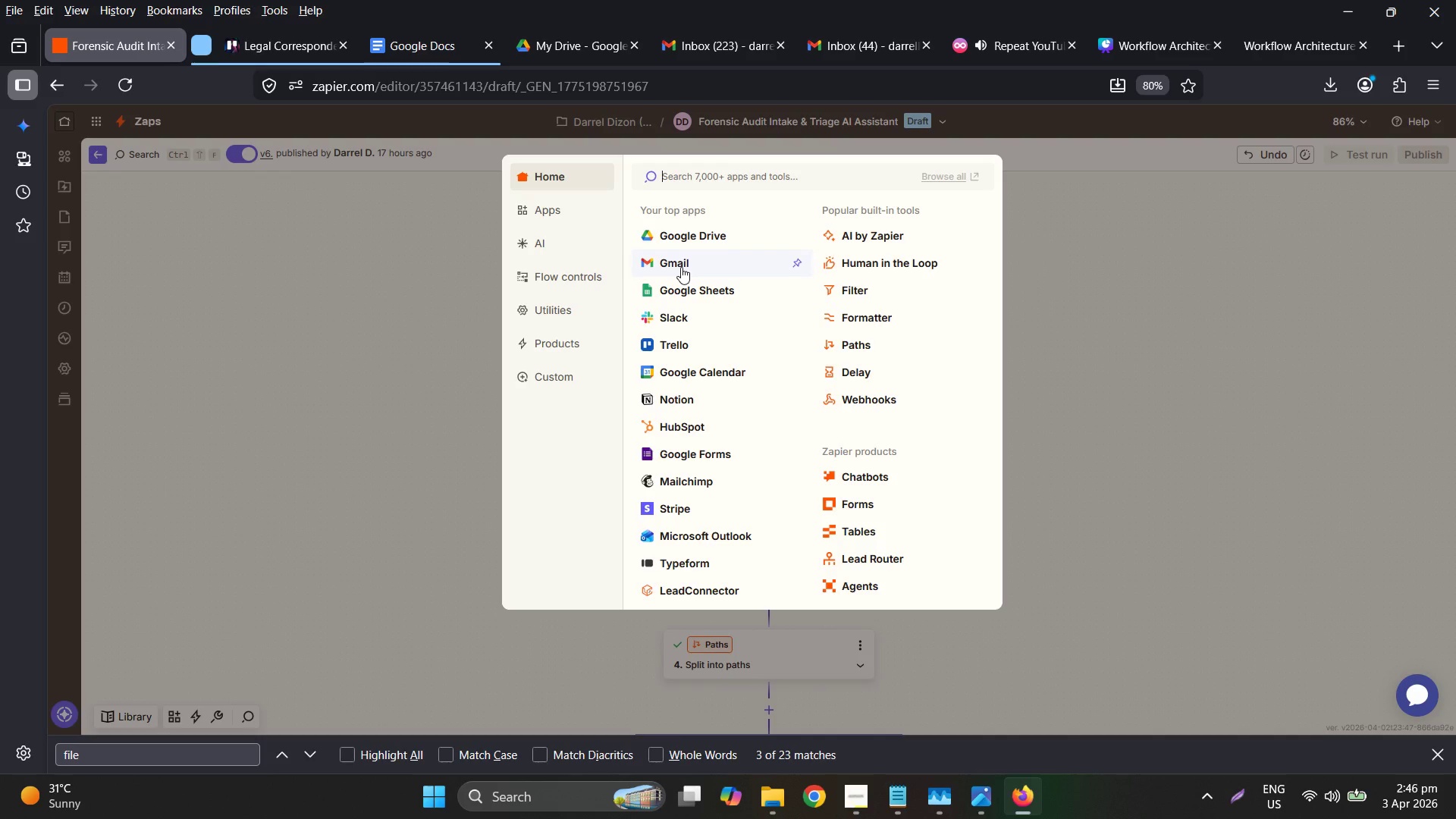 
wait(19.03)
 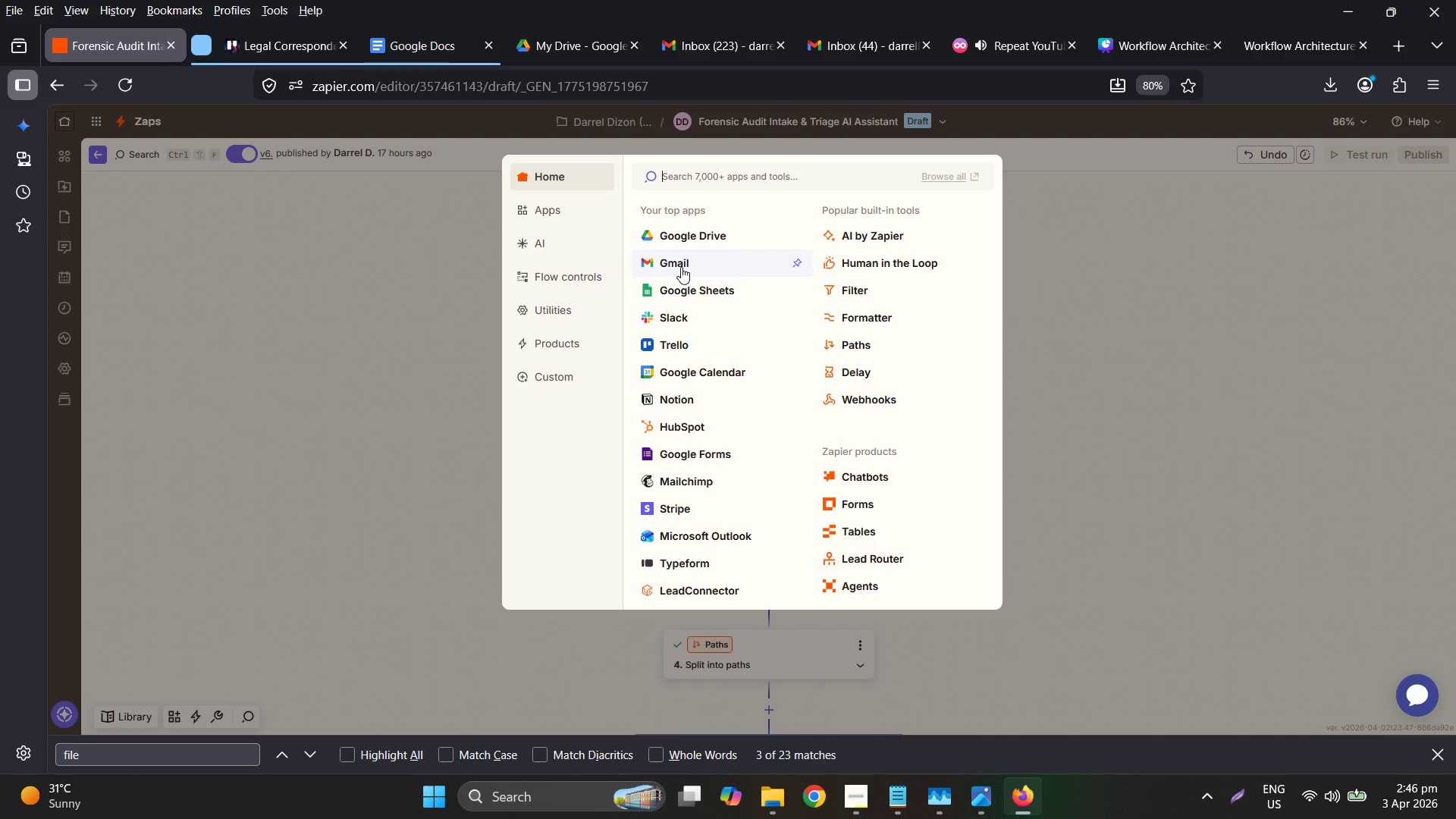 
left_click([685, 230])
 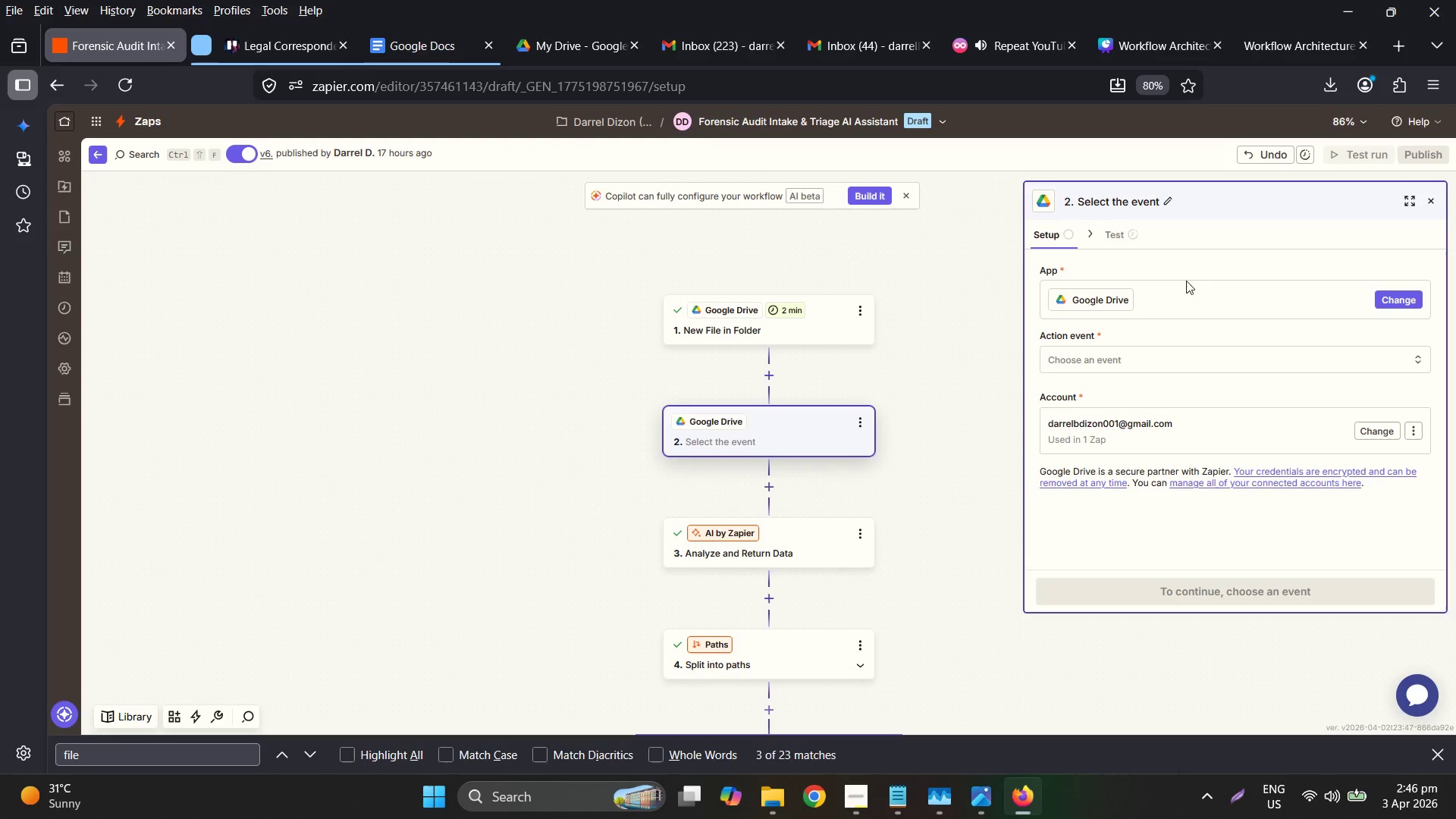 
left_click([1116, 348])
 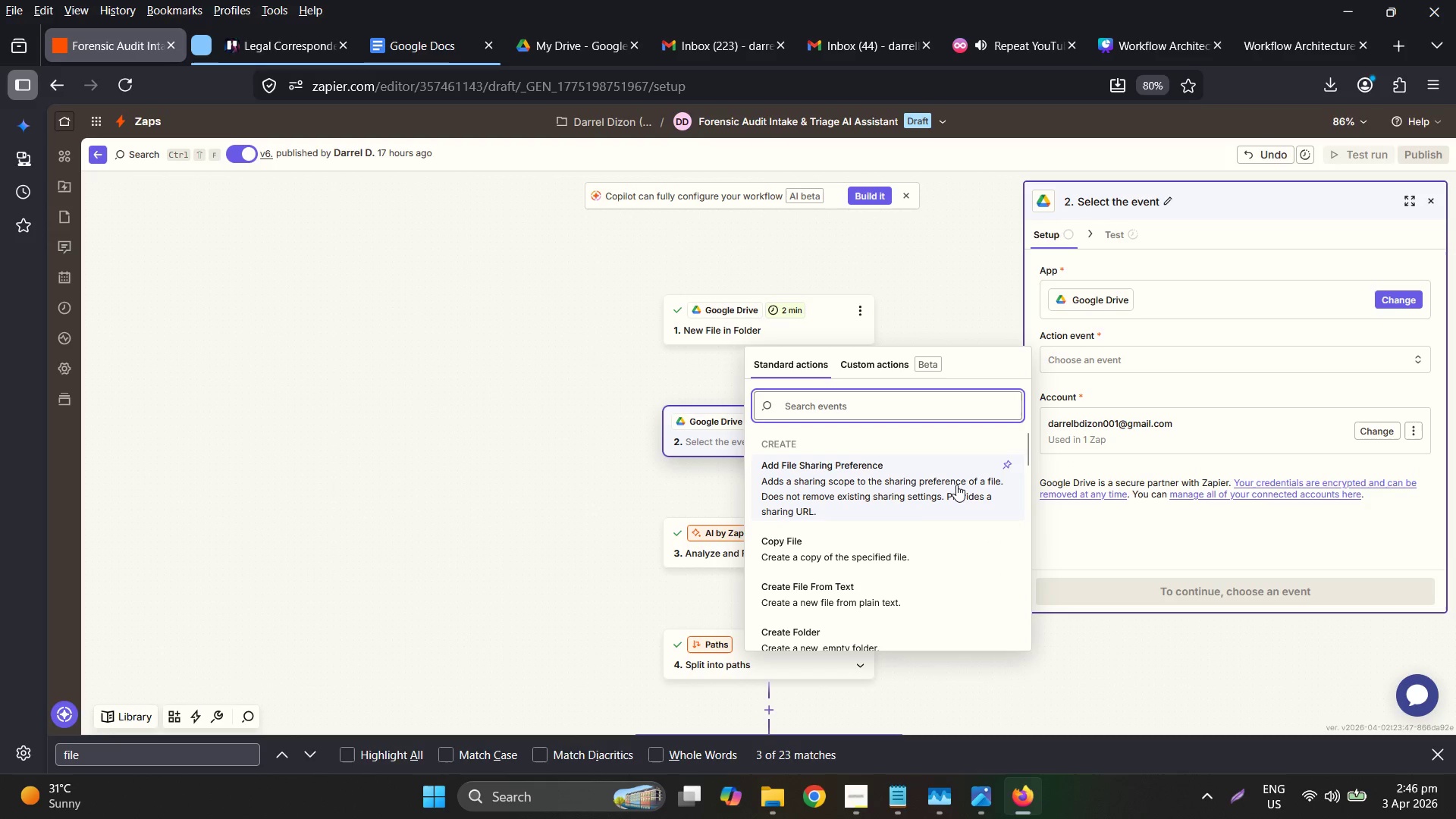 
scroll: coordinate [956, 484], scroll_direction: down, amount: 5.0
 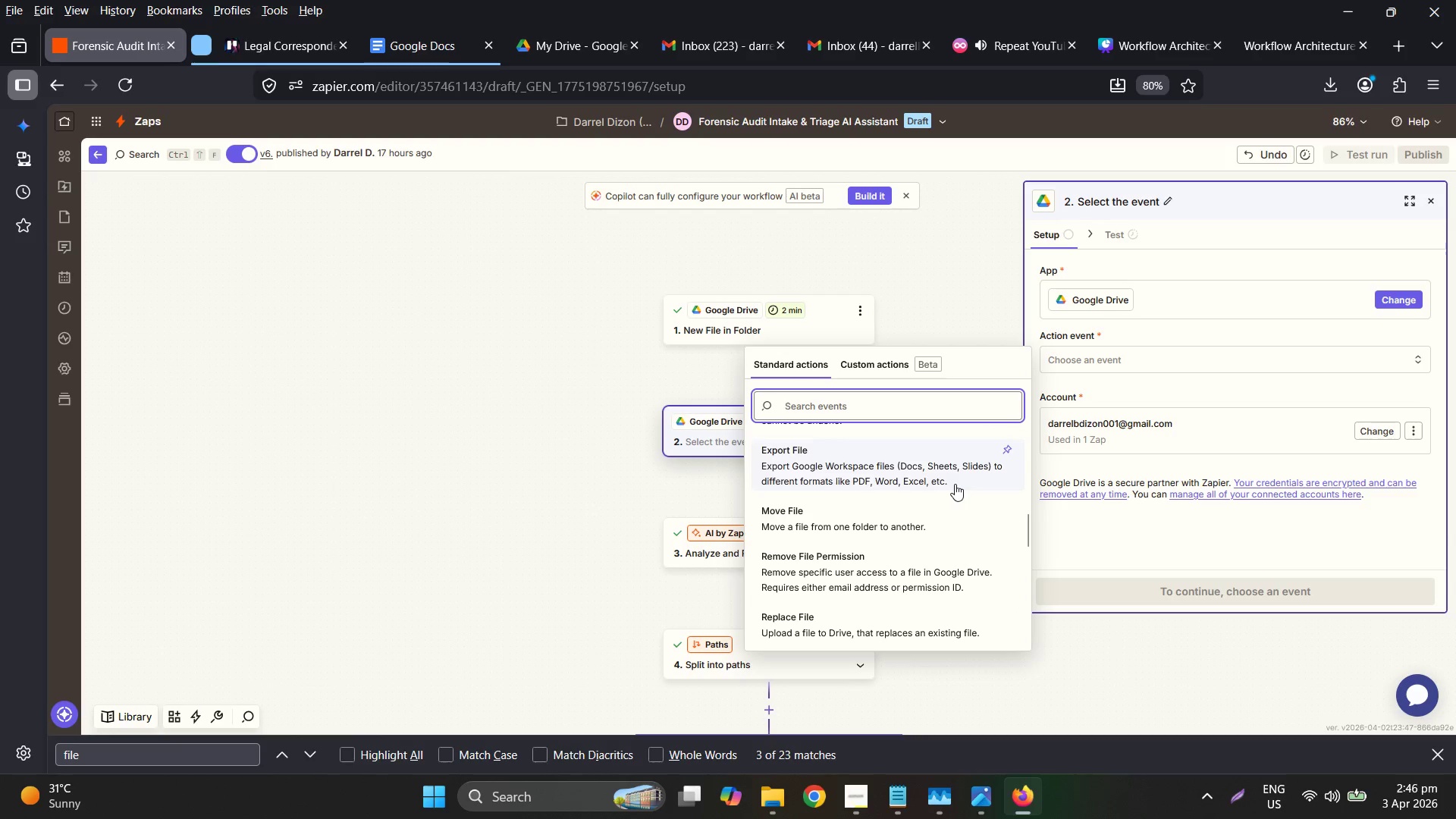 
scroll: coordinate [953, 483], scroll_direction: up, amount: 1.0
 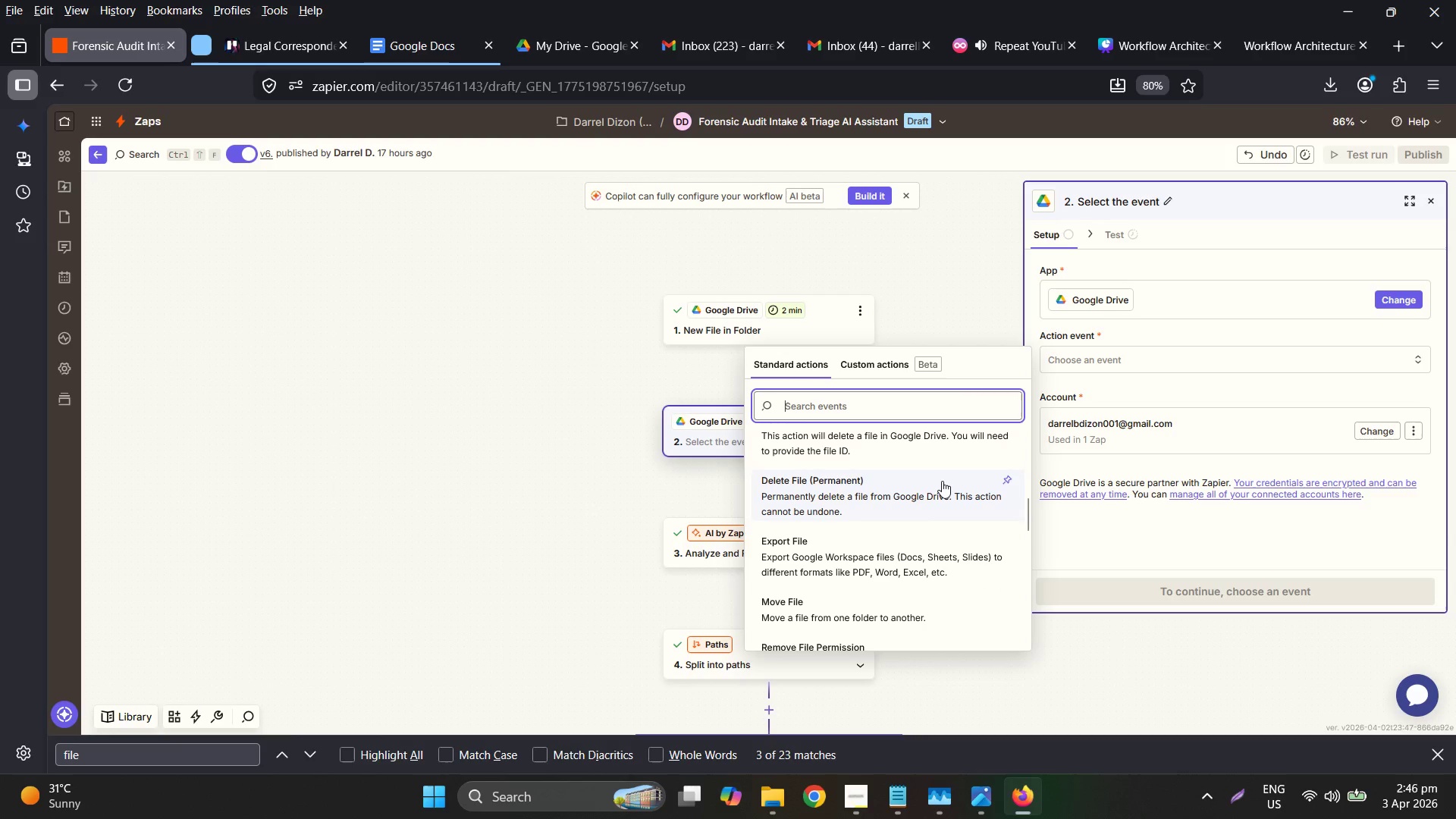 
scroll: coordinate [937, 481], scroll_direction: down, amount: 1.0
 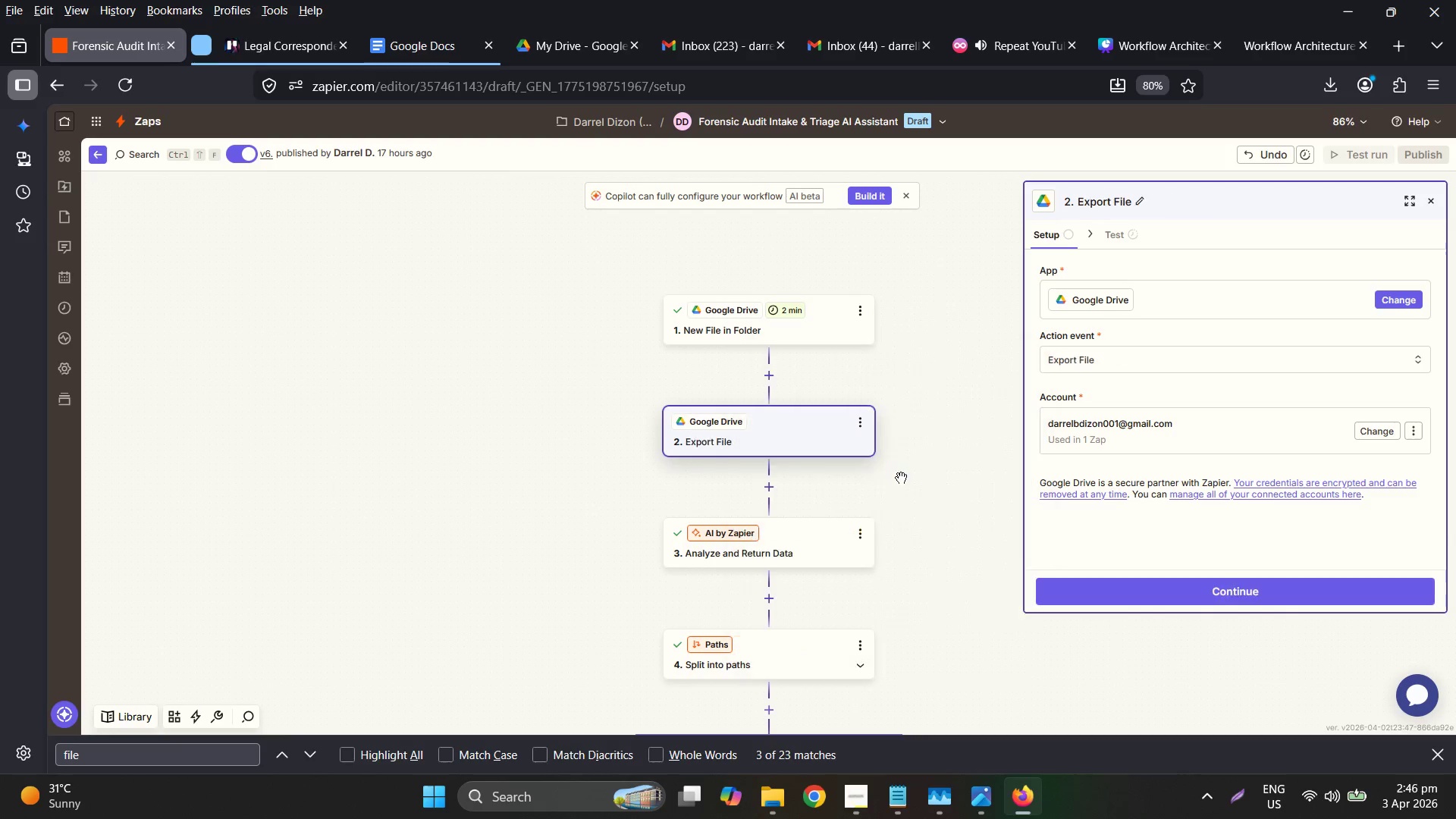 
left_click_drag(start_coordinate=[1194, 577], to_coordinate=[1194, 581])
 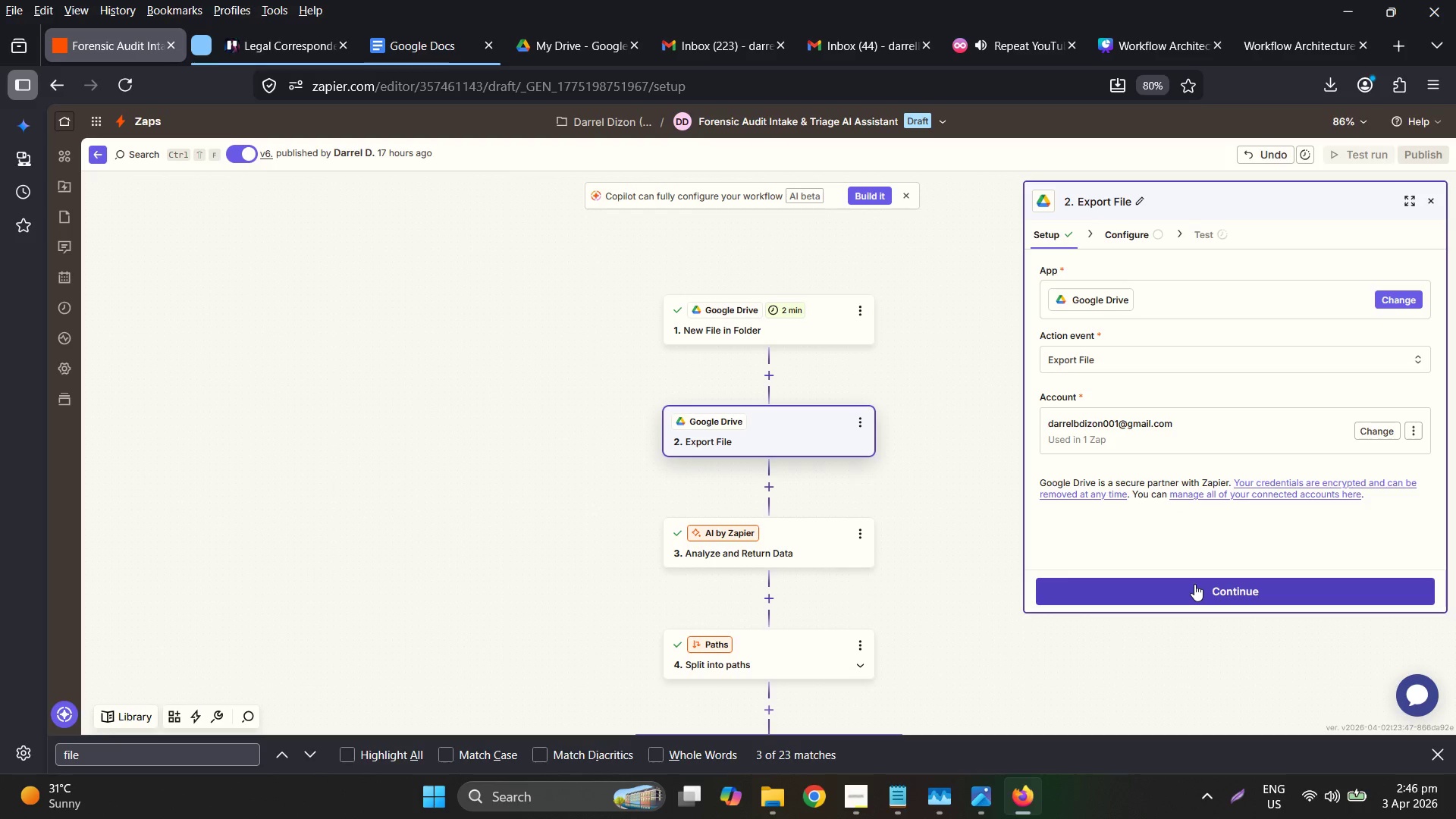 
double_click([1194, 584])
 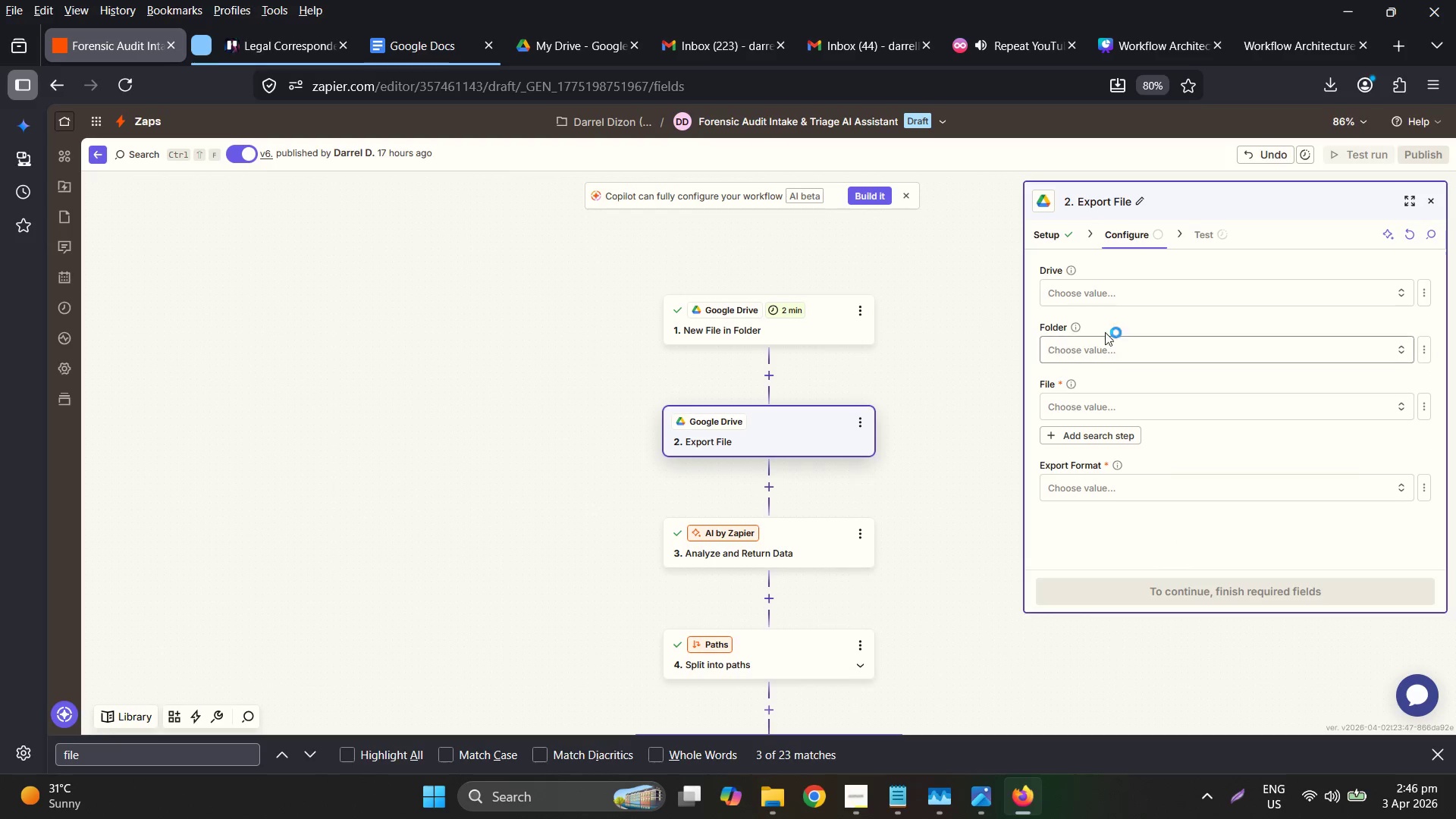 
left_click([1115, 297])
 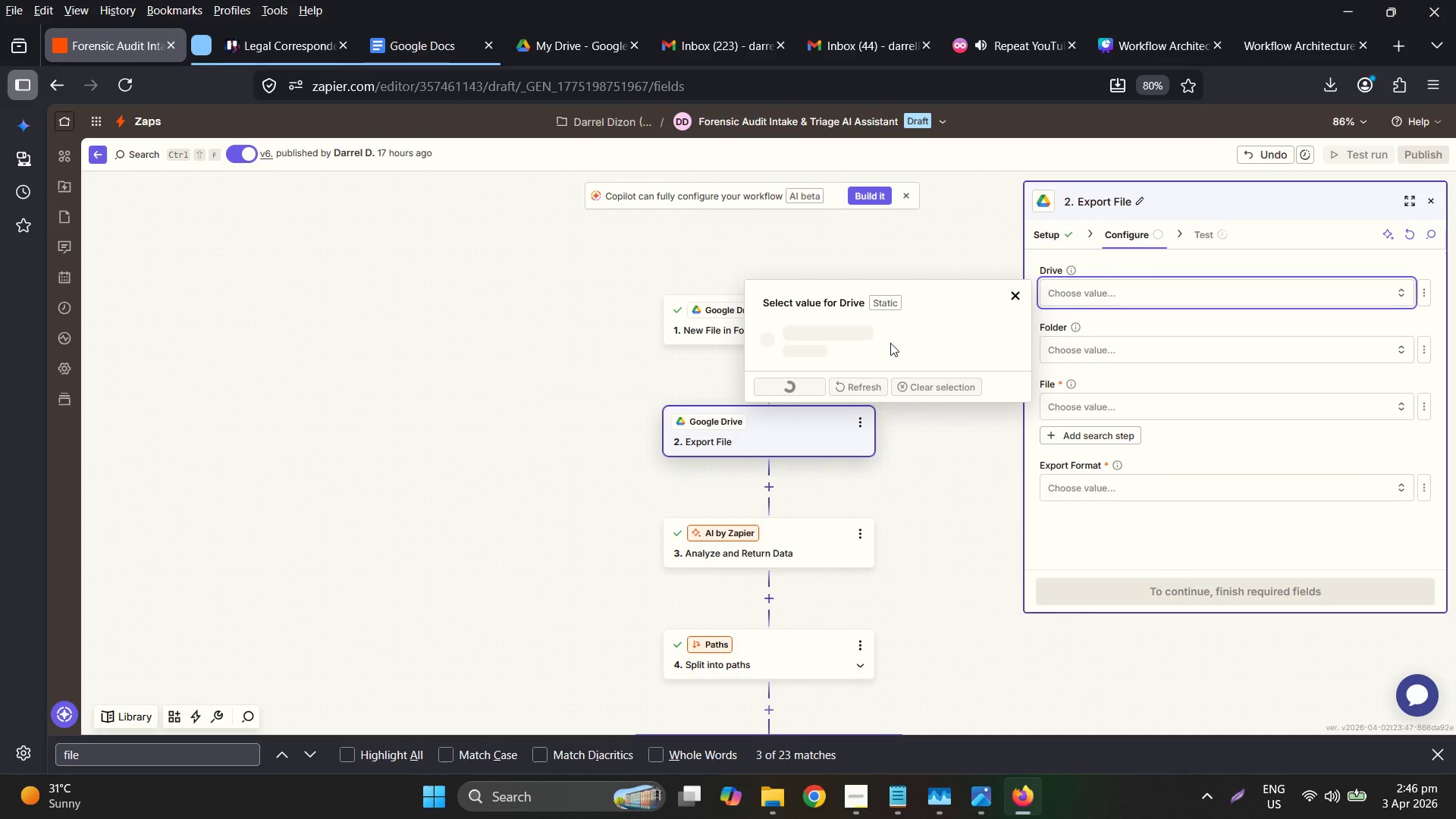 
left_click([883, 341])
 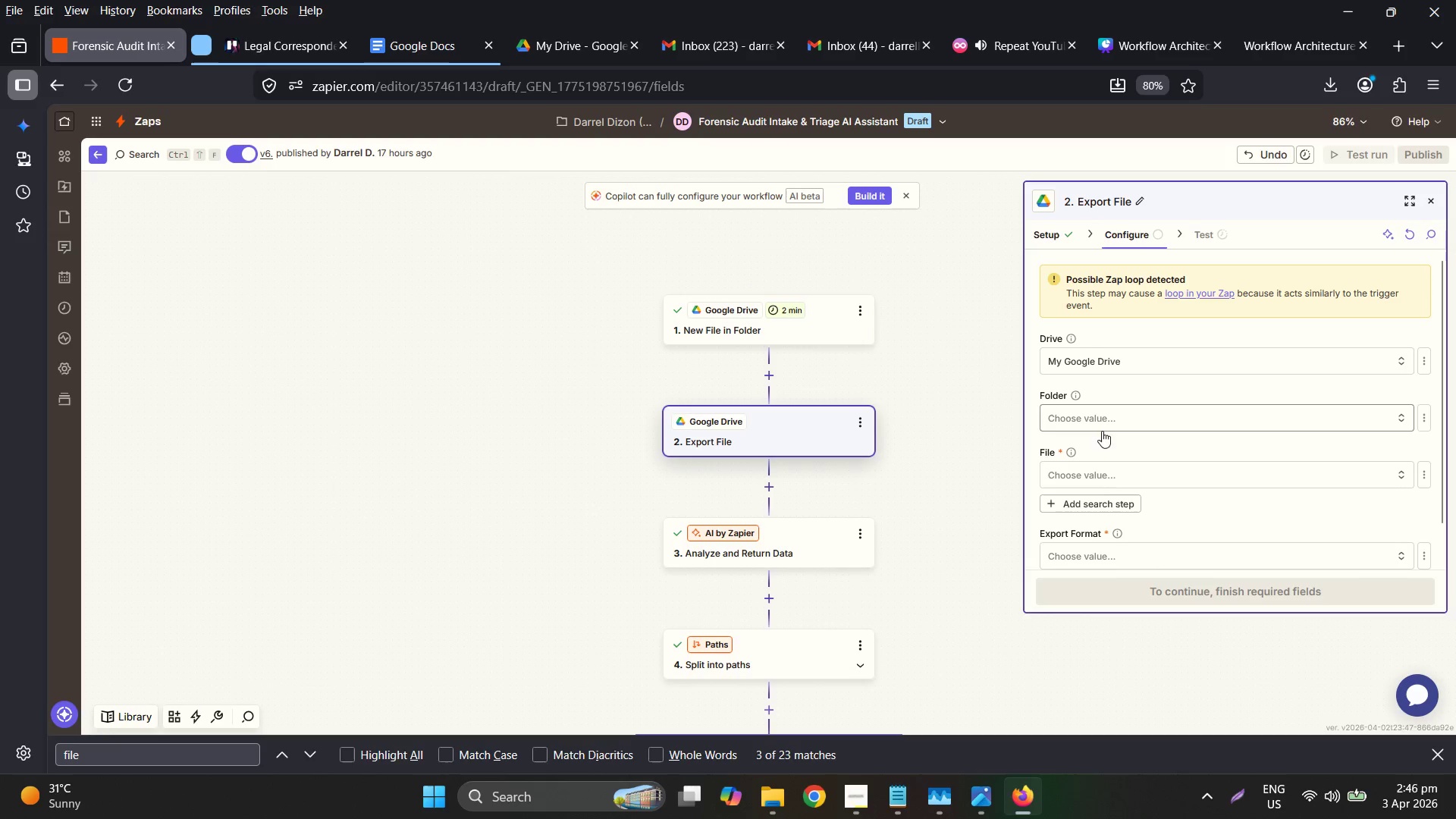 
wait(9.7)
 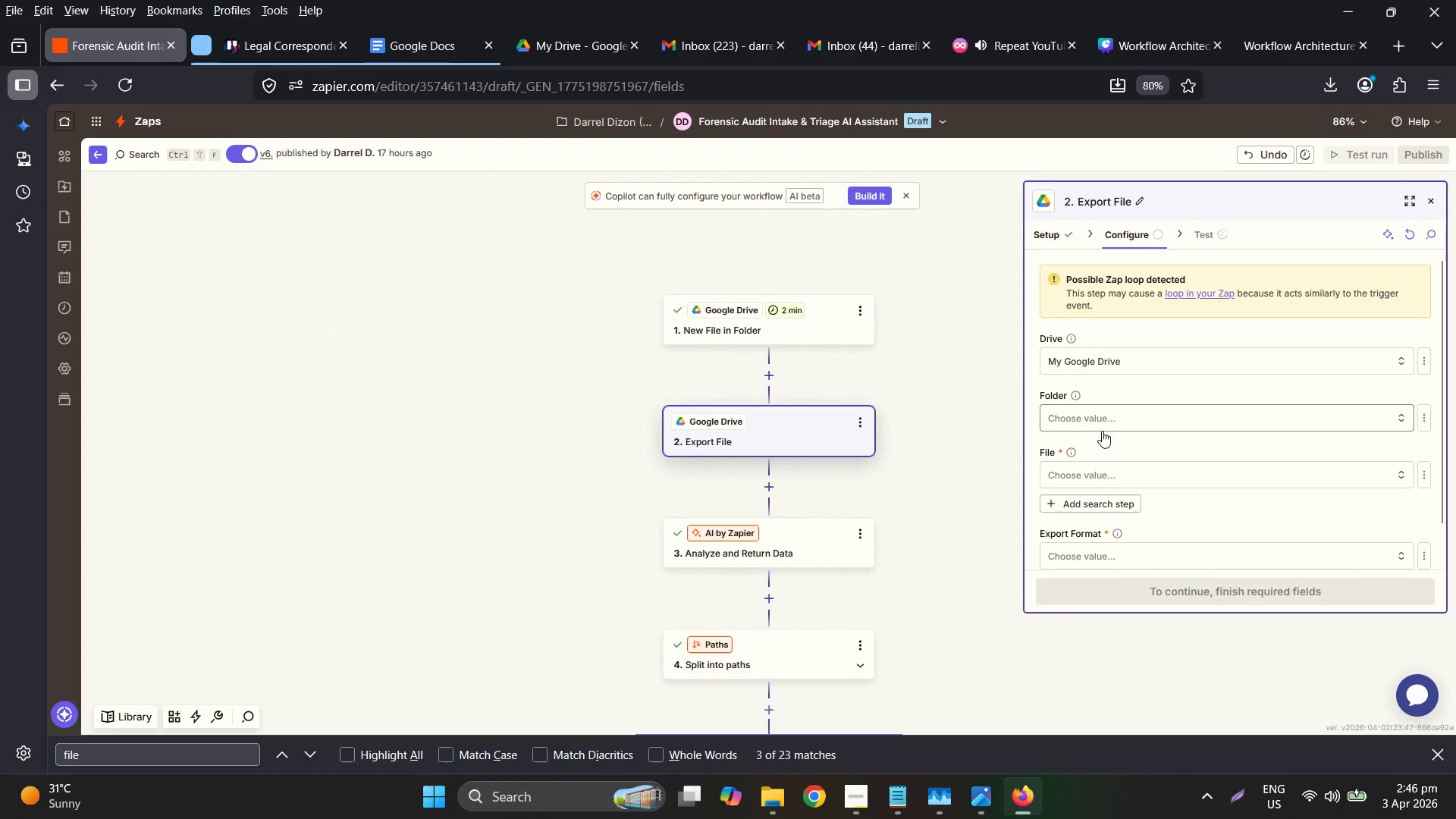 
scroll: coordinate [946, 548], scroll_direction: up, amount: 3.0
 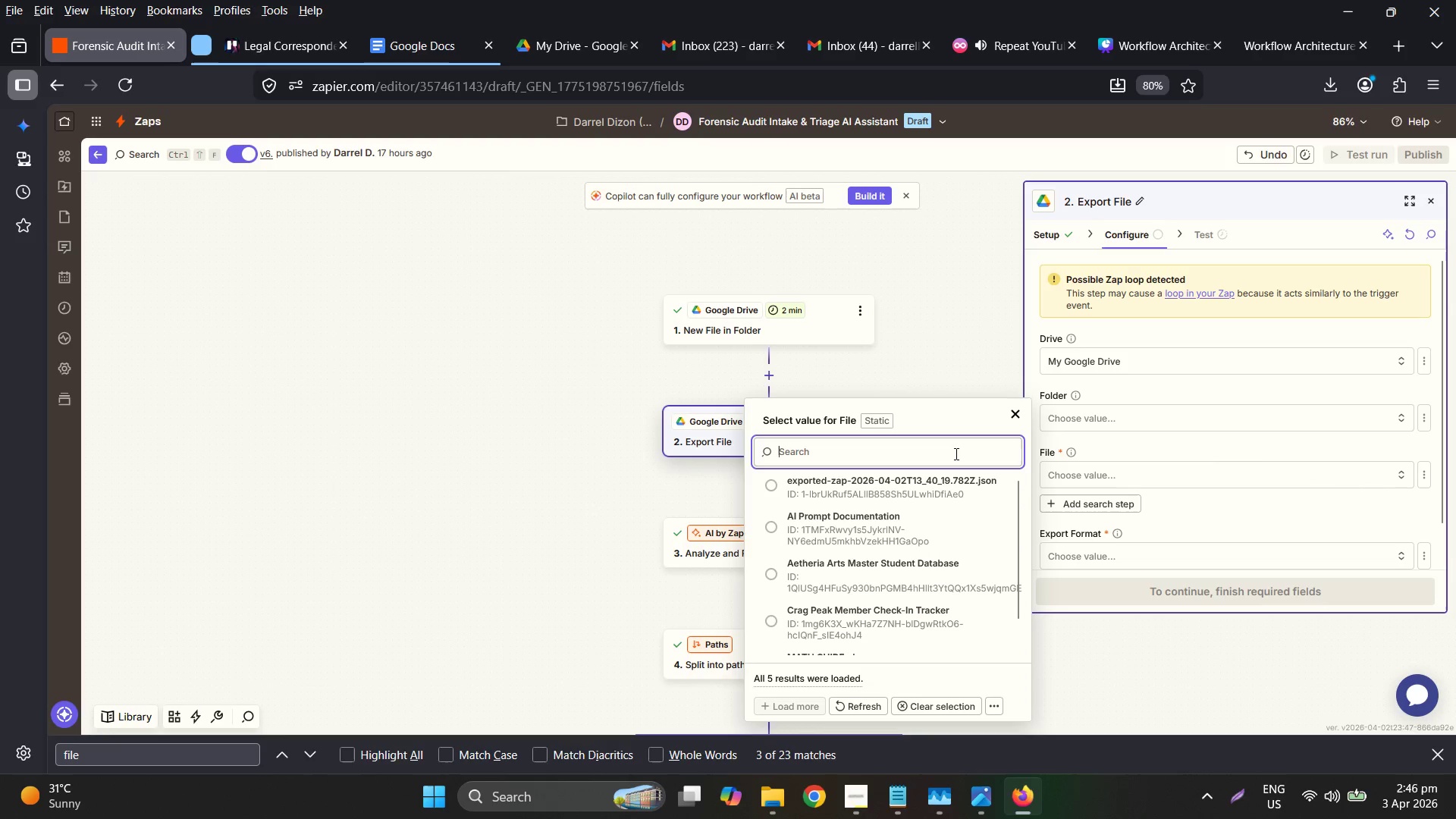 
scroll: coordinate [930, 578], scroll_direction: down, amount: 3.0
 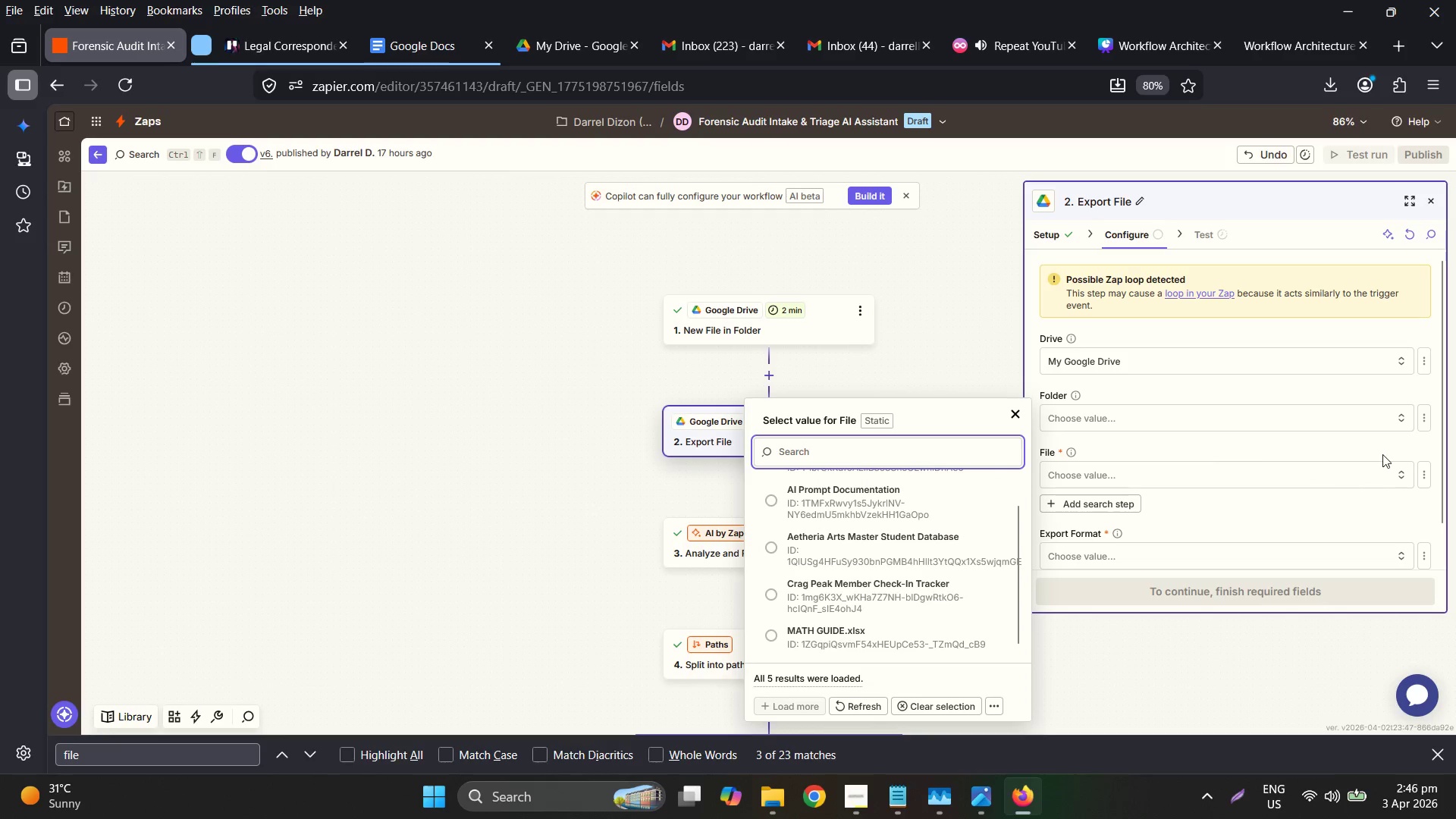 
left_click([1426, 470])
 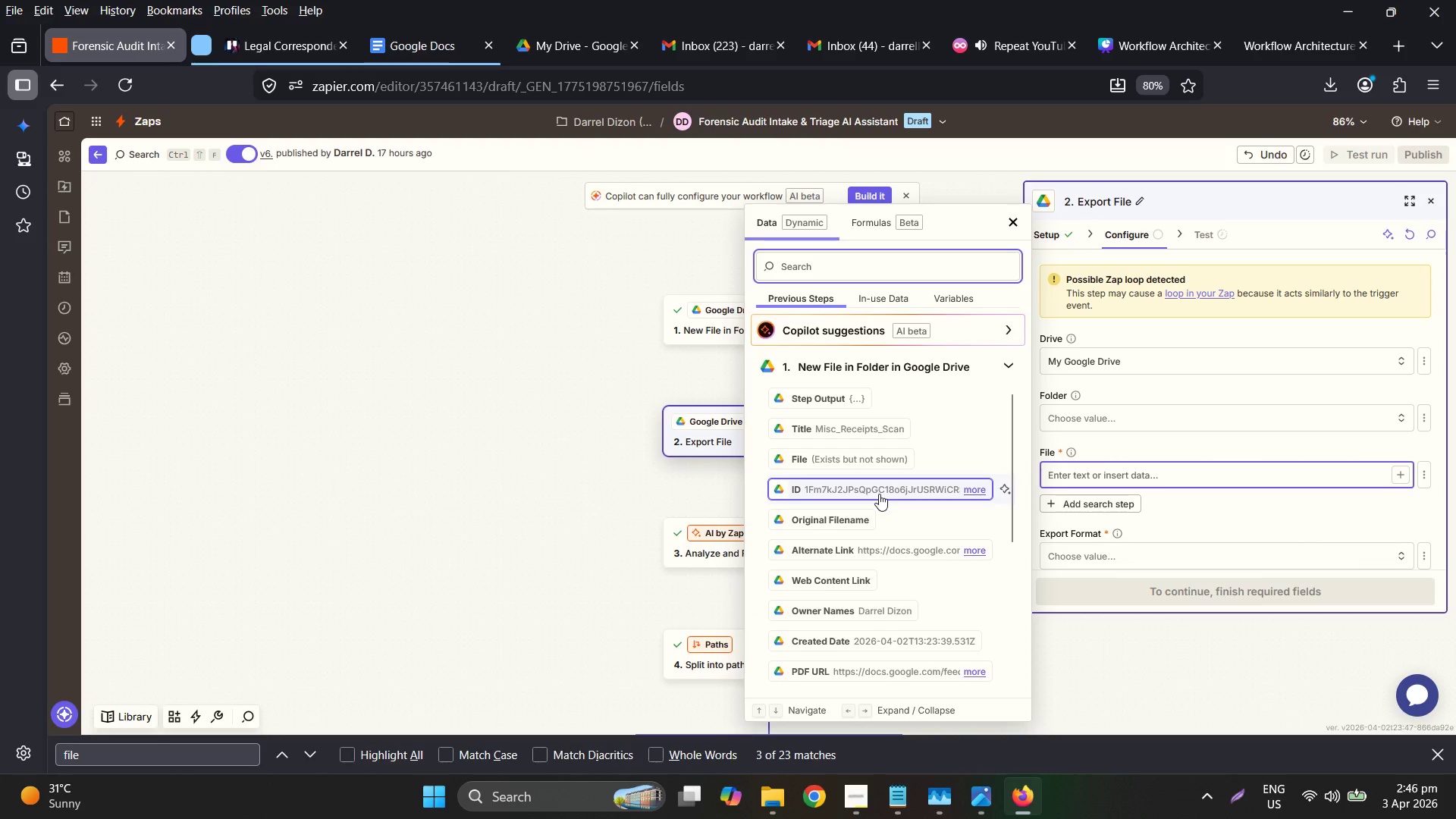 
wait(10.0)
 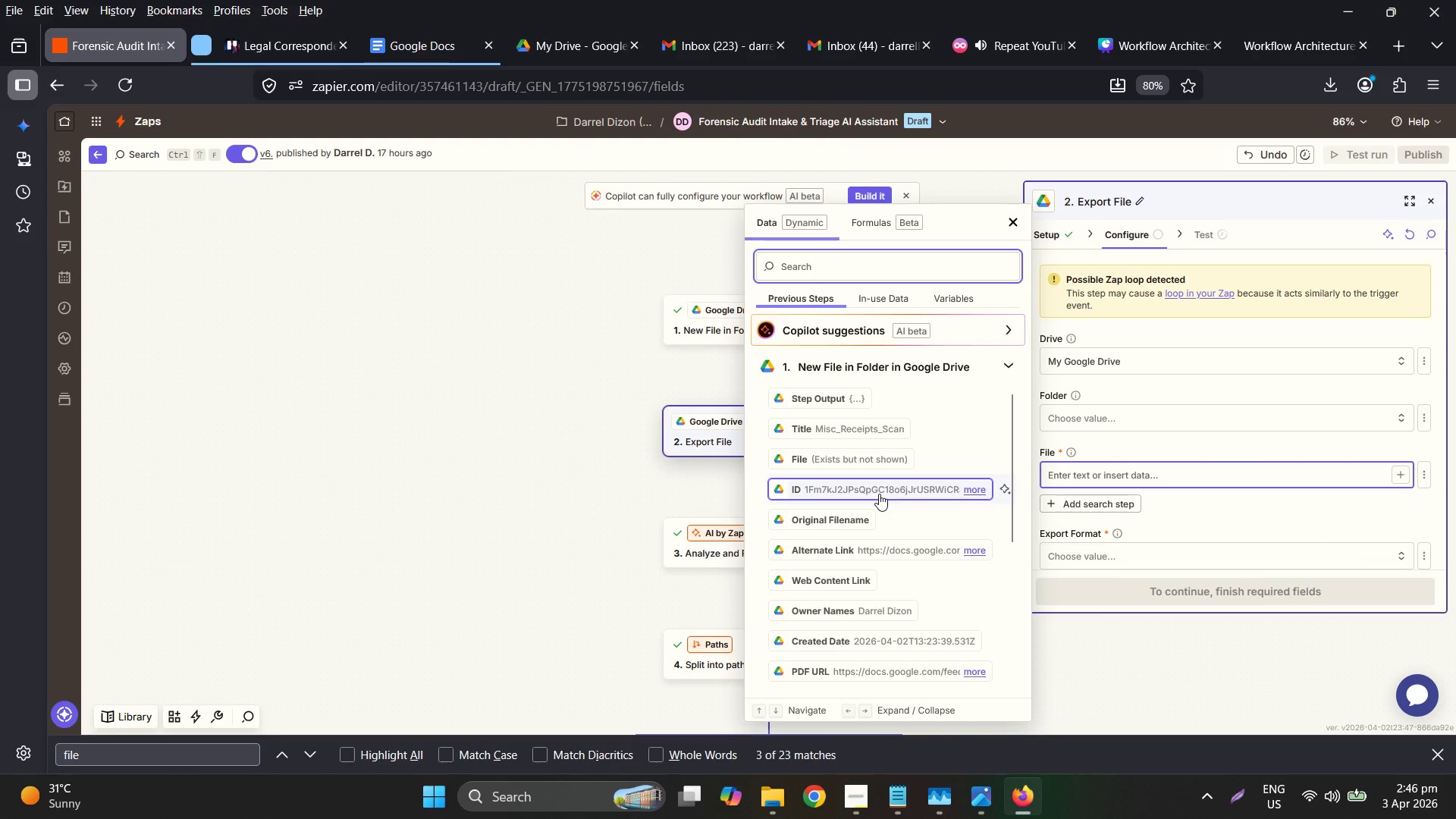 
left_click([879, 493])
 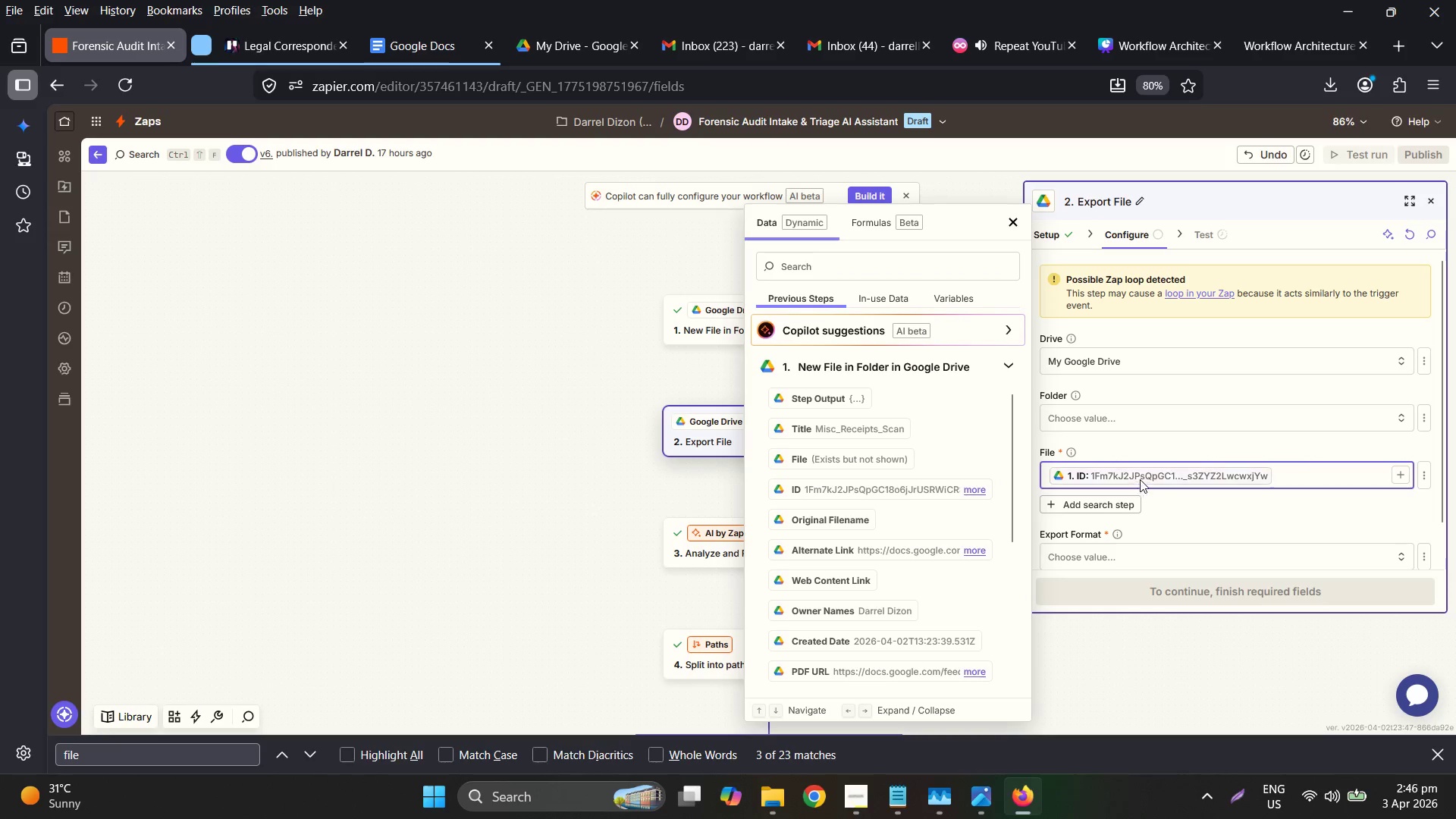 
left_click([1122, 429])
 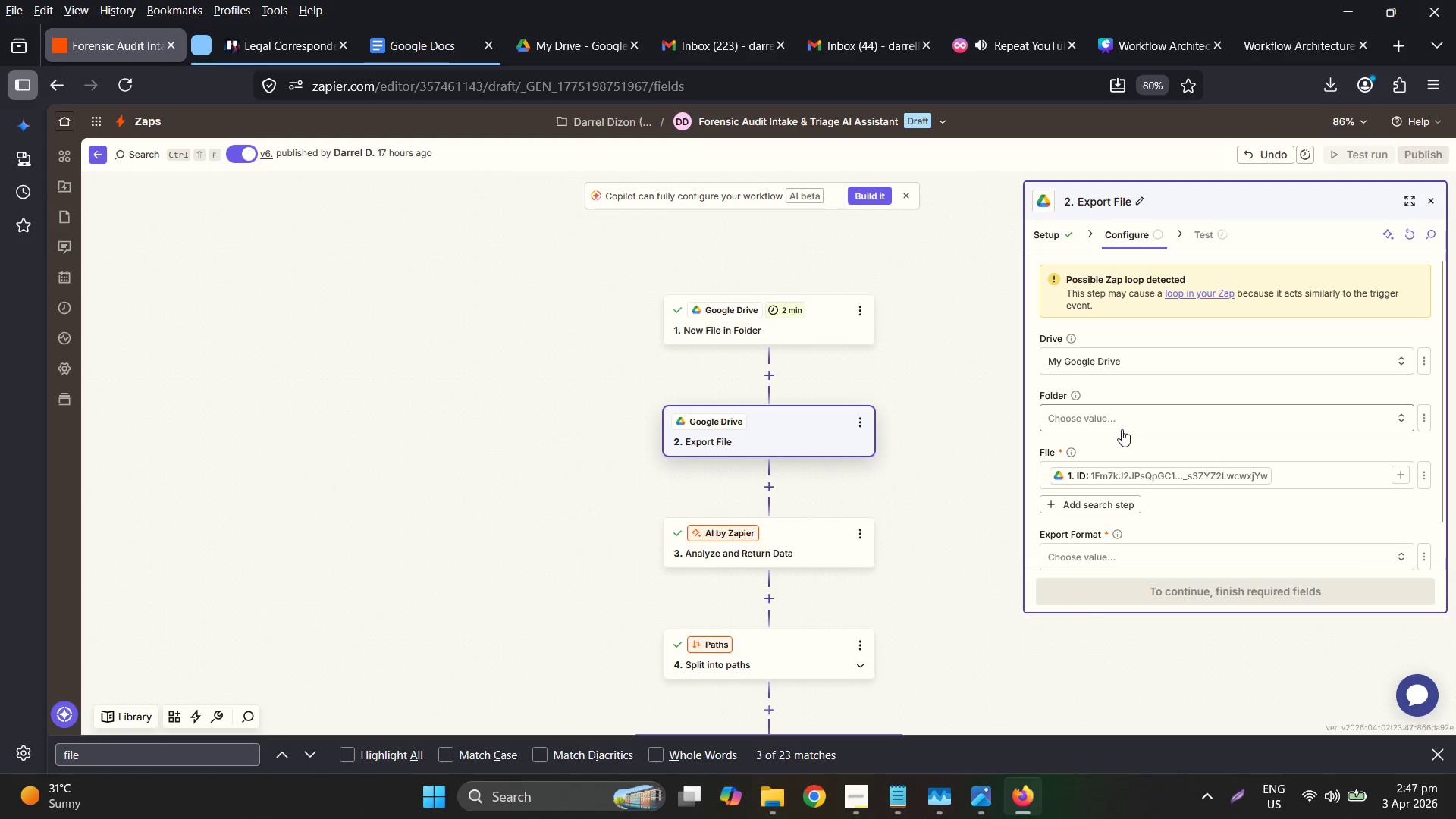 
left_click([1122, 429])
 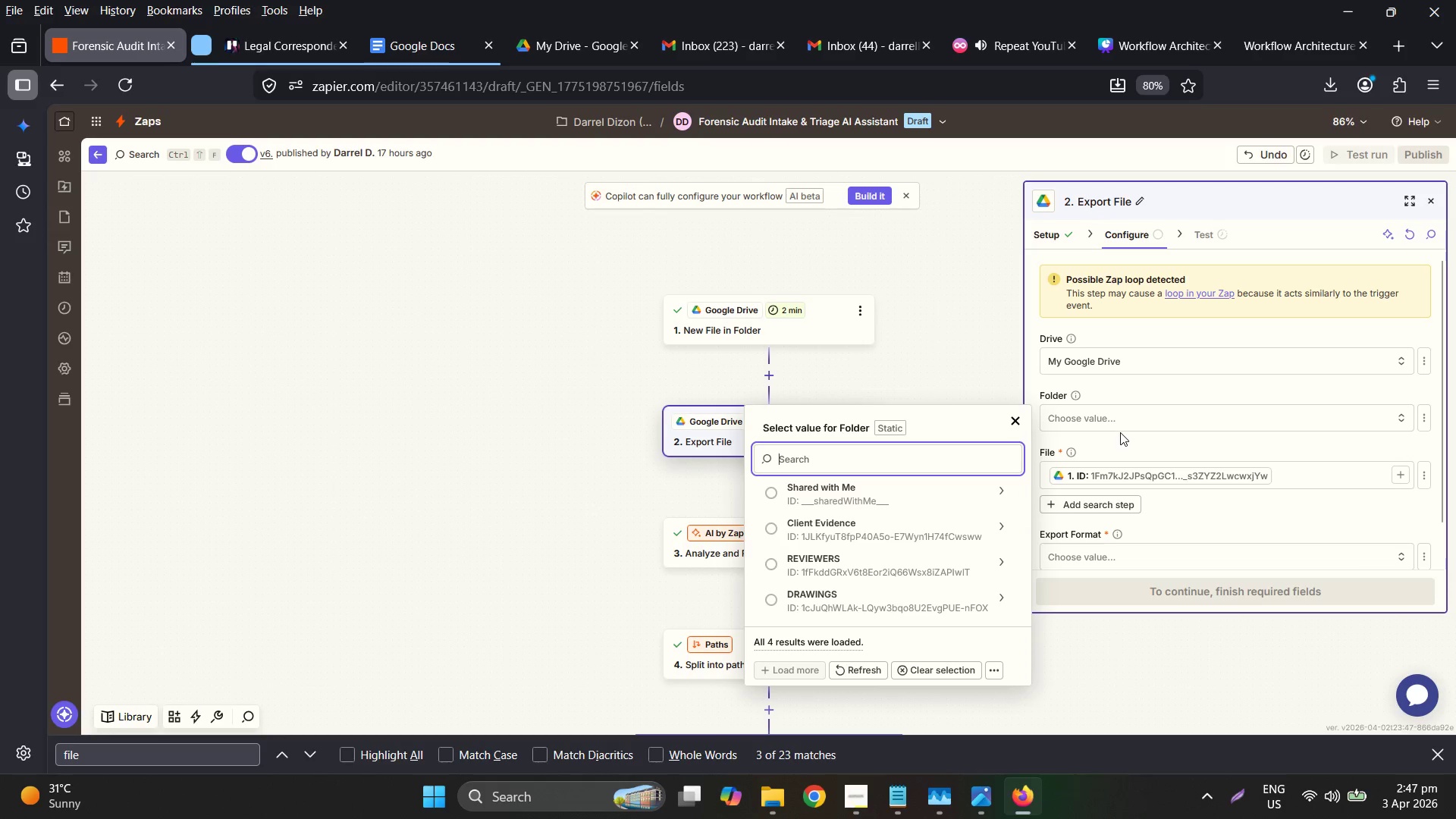 
left_click([1135, 383])
 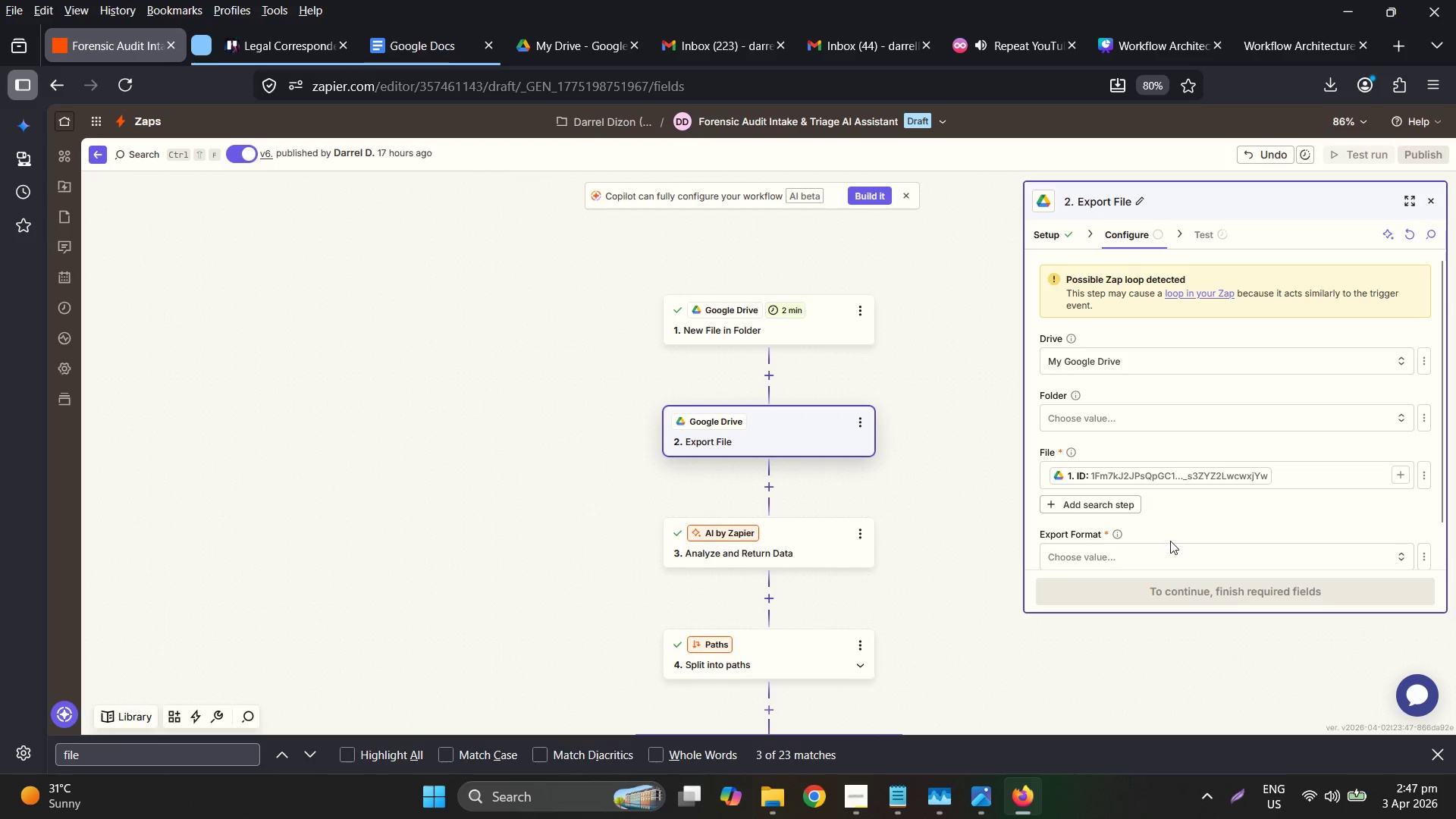 
scroll: coordinate [1171, 540], scroll_direction: down, amount: 2.0
 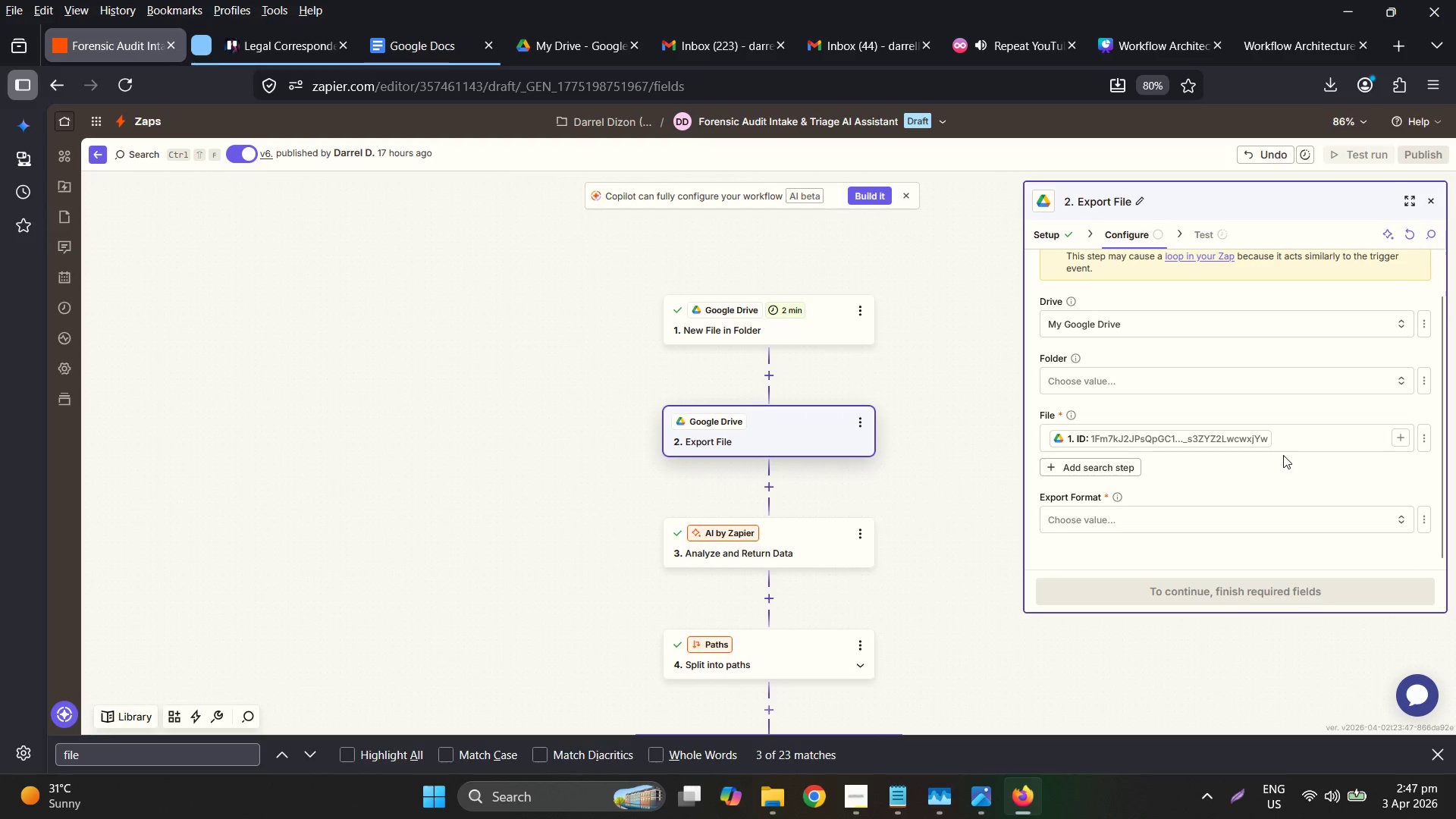 
left_click([1170, 521])
 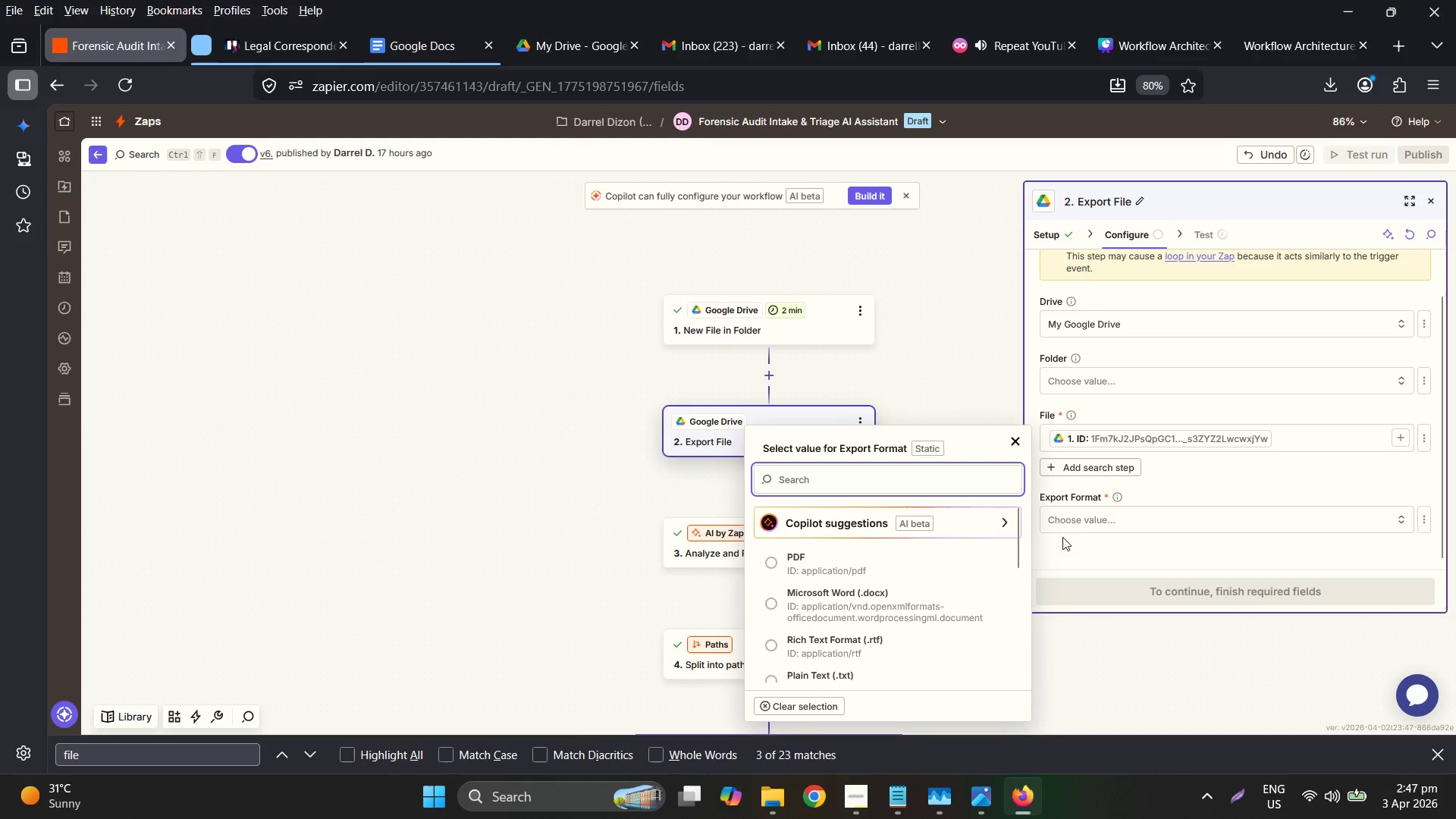 
scroll: coordinate [921, 612], scroll_direction: down, amount: 1.0
 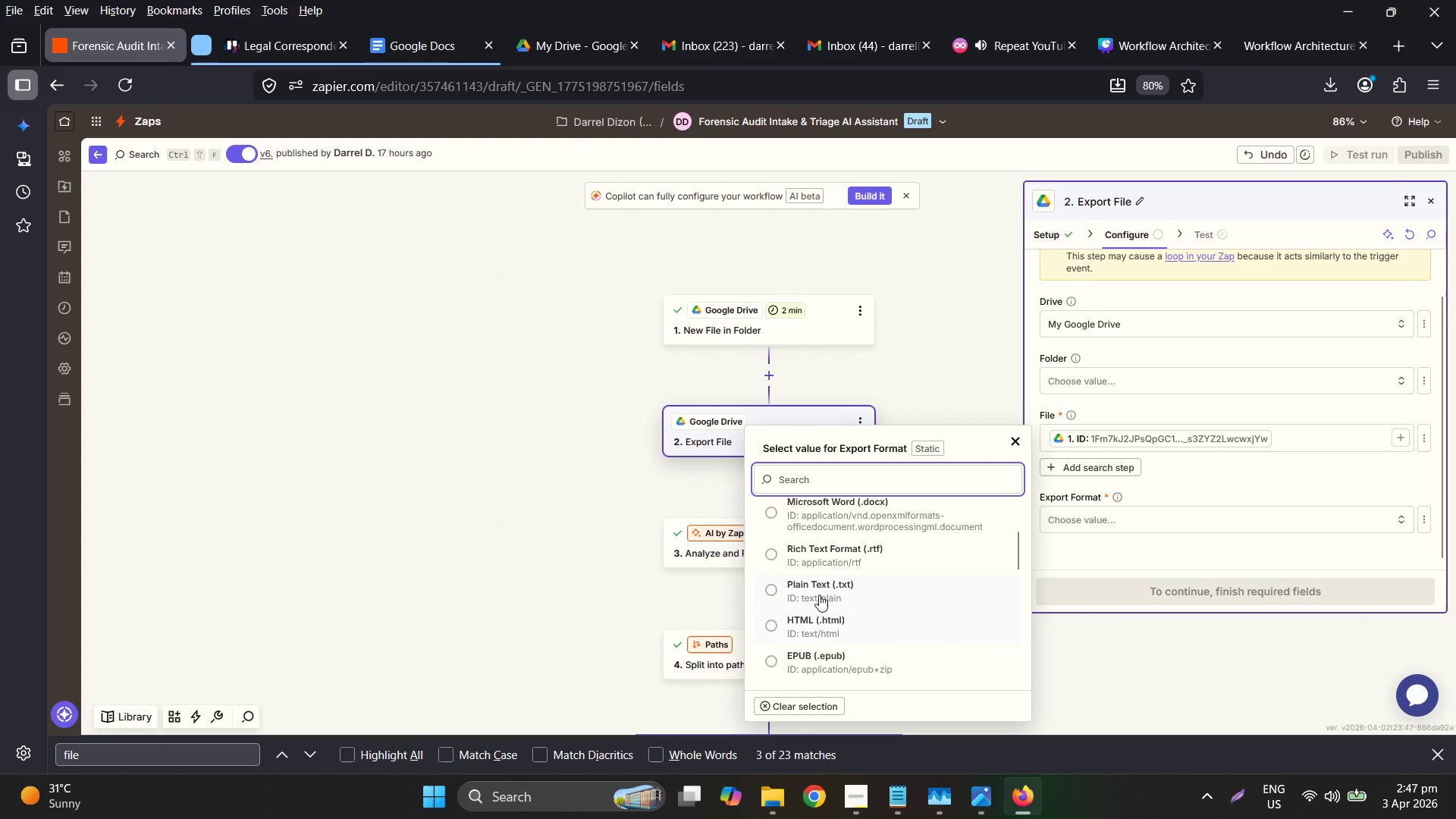 
left_click([817, 588])
 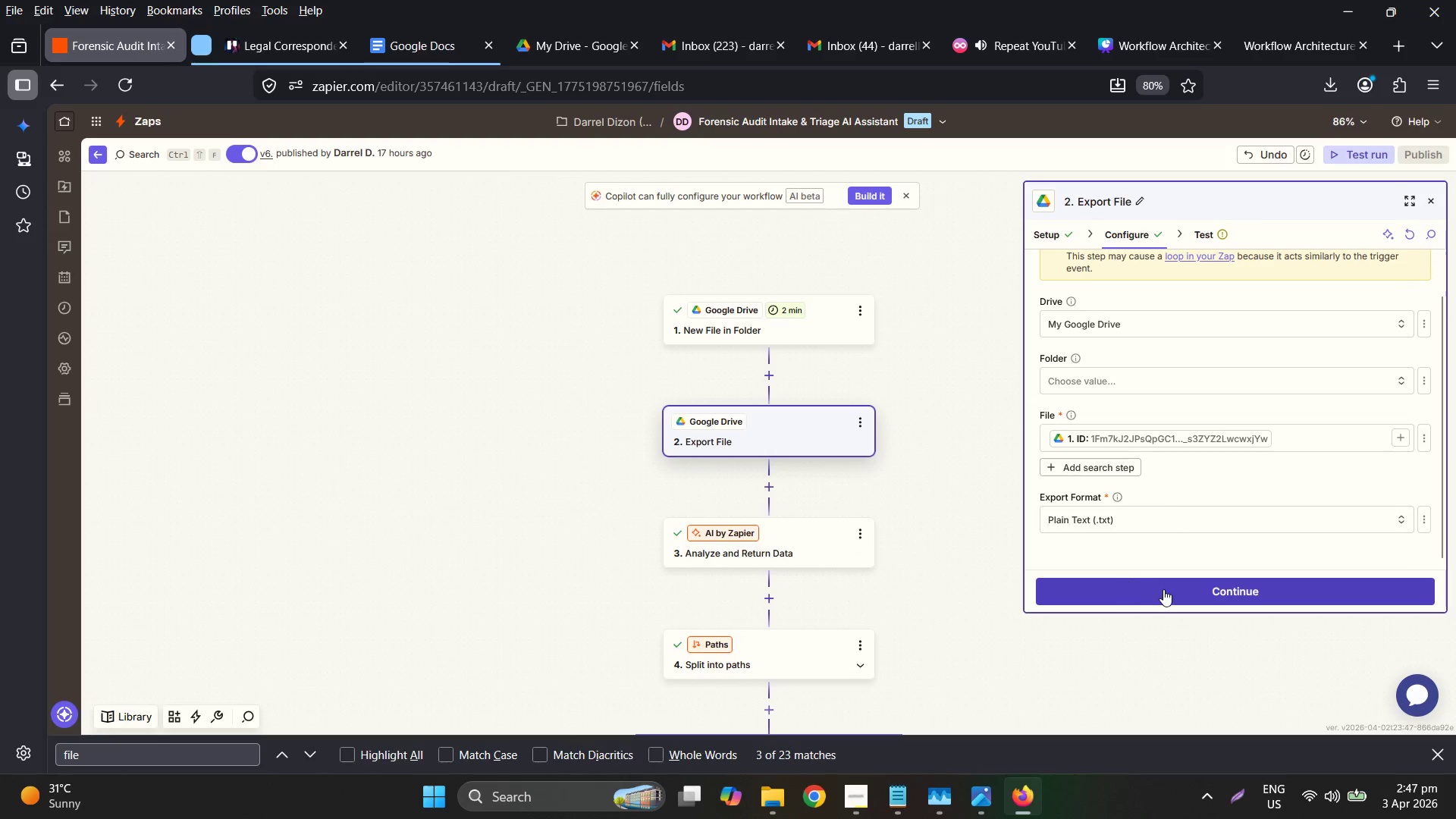 
left_click_drag(start_coordinate=[1163, 588], to_coordinate=[1159, 590])
 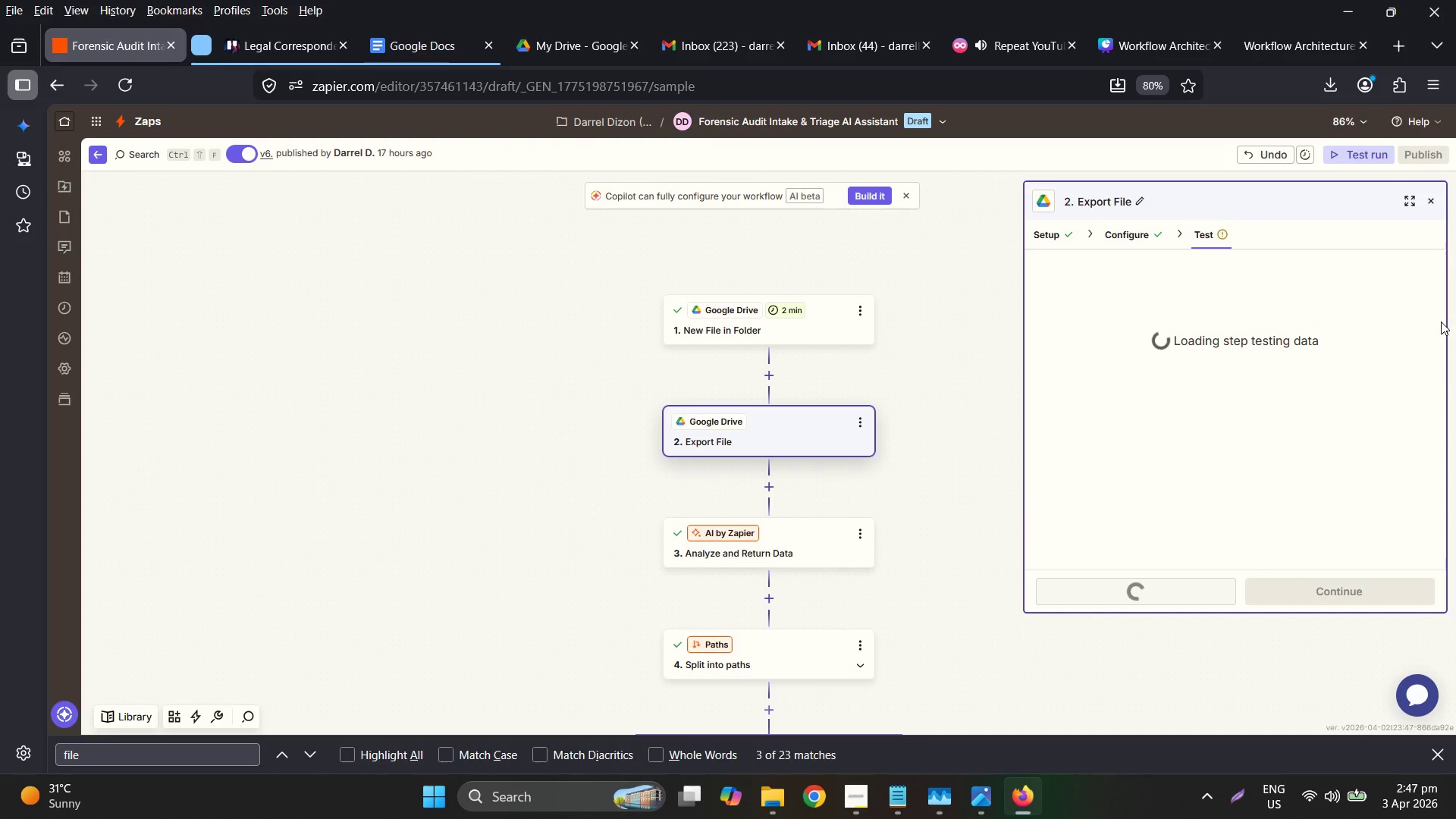 
mouse_move([1344, 413])
 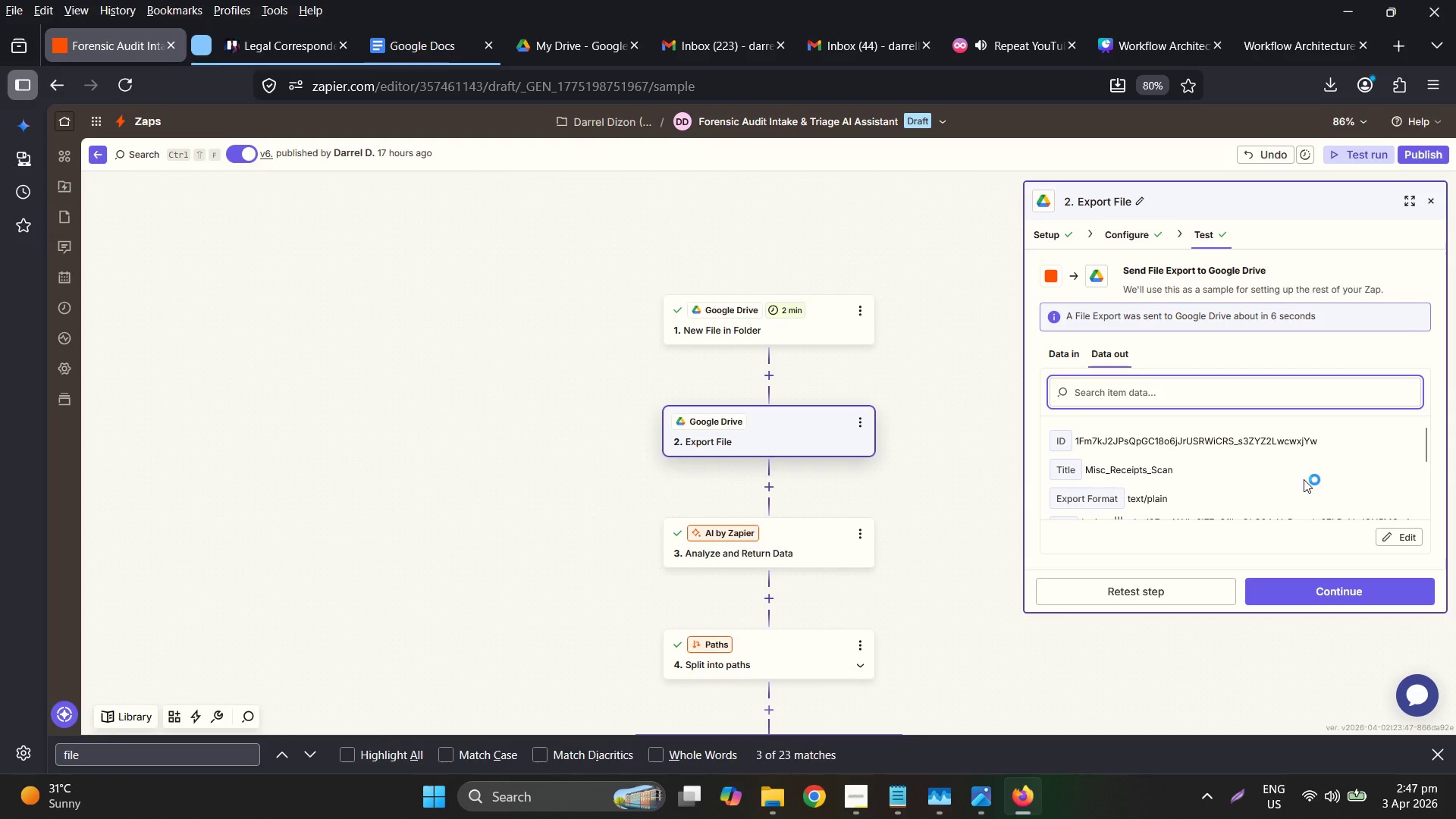 
scroll: coordinate [1304, 479], scroll_direction: down, amount: 3.0
 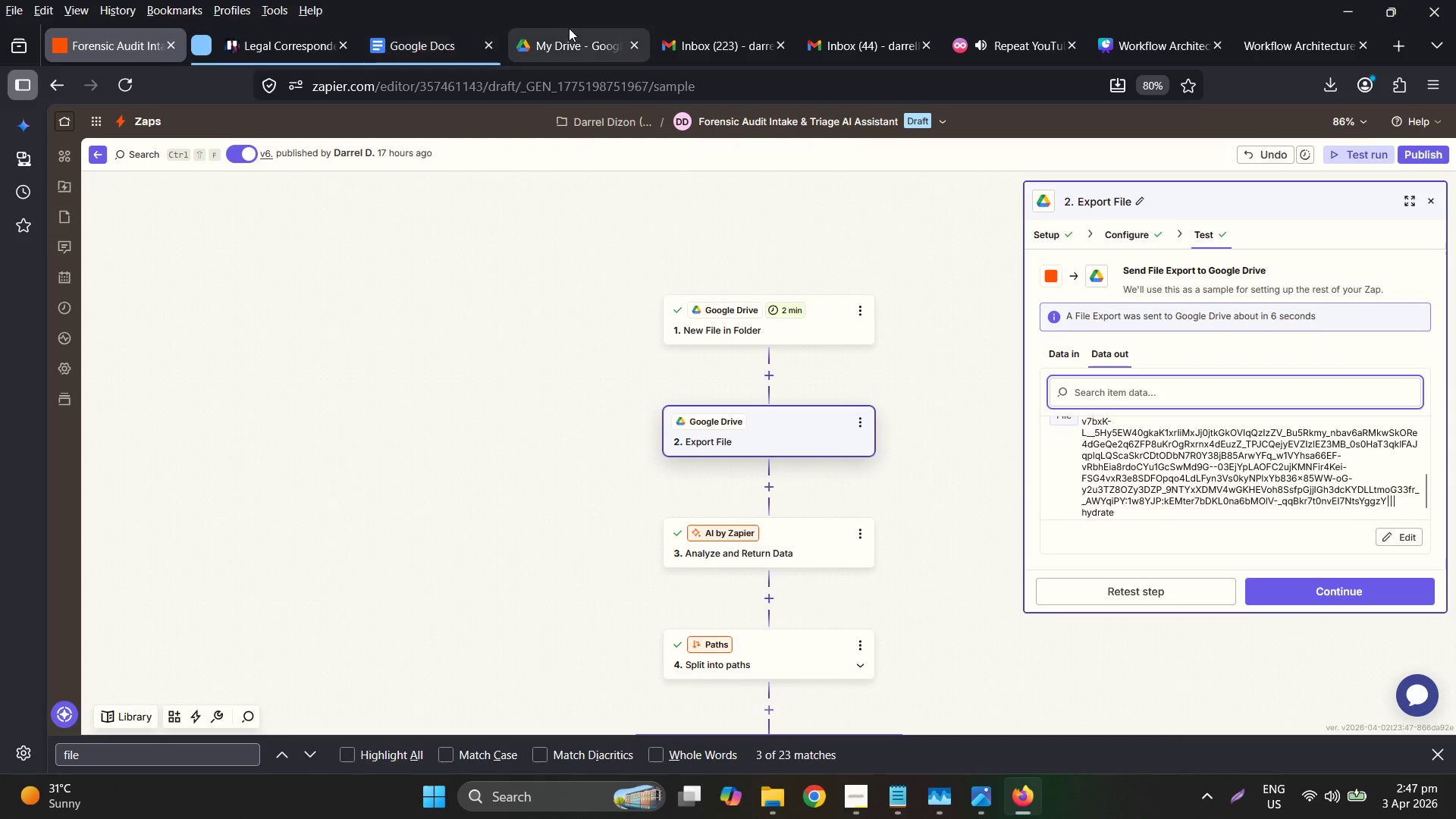 
left_click([569, 26])
 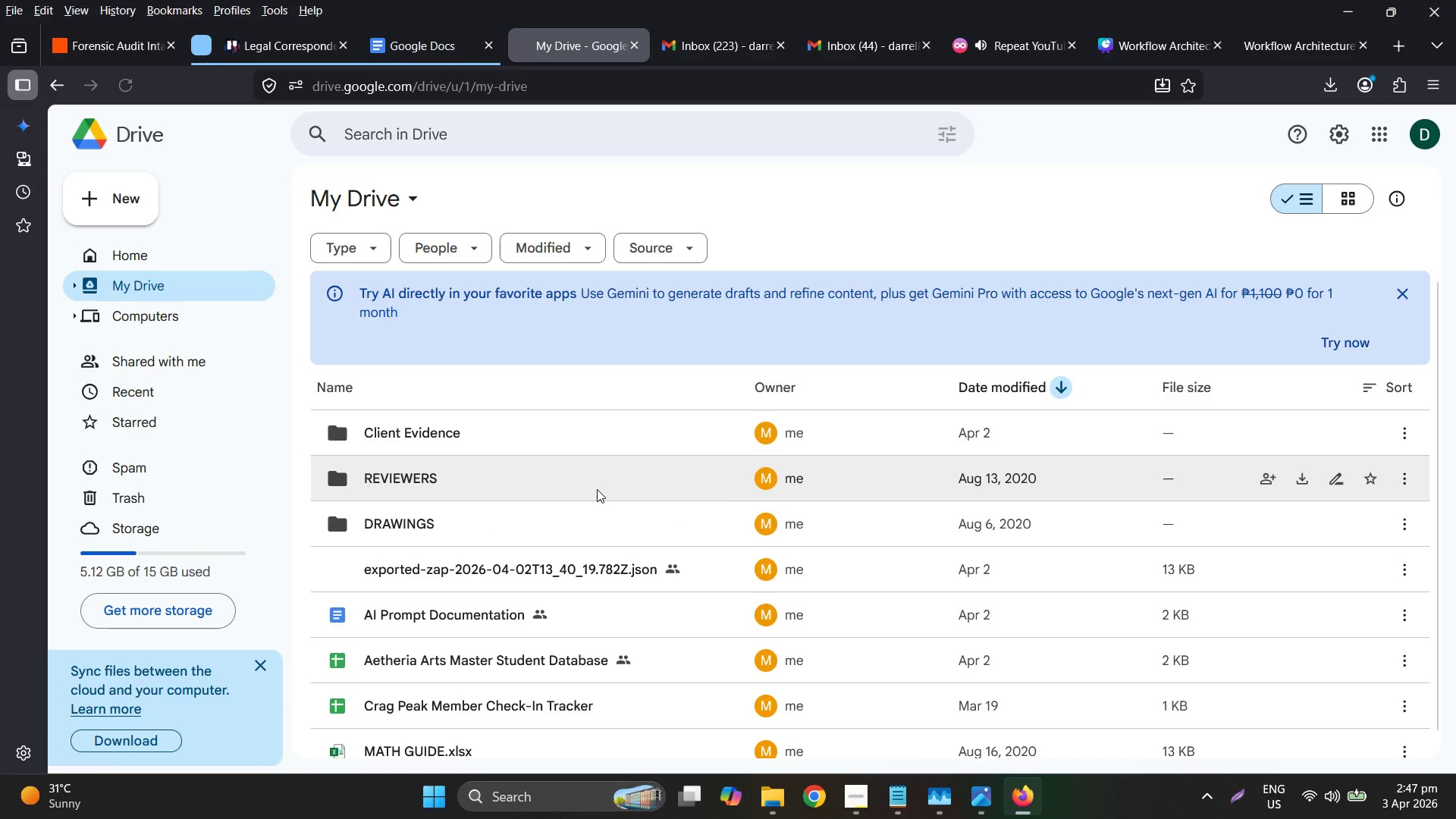 
wait(5.41)
 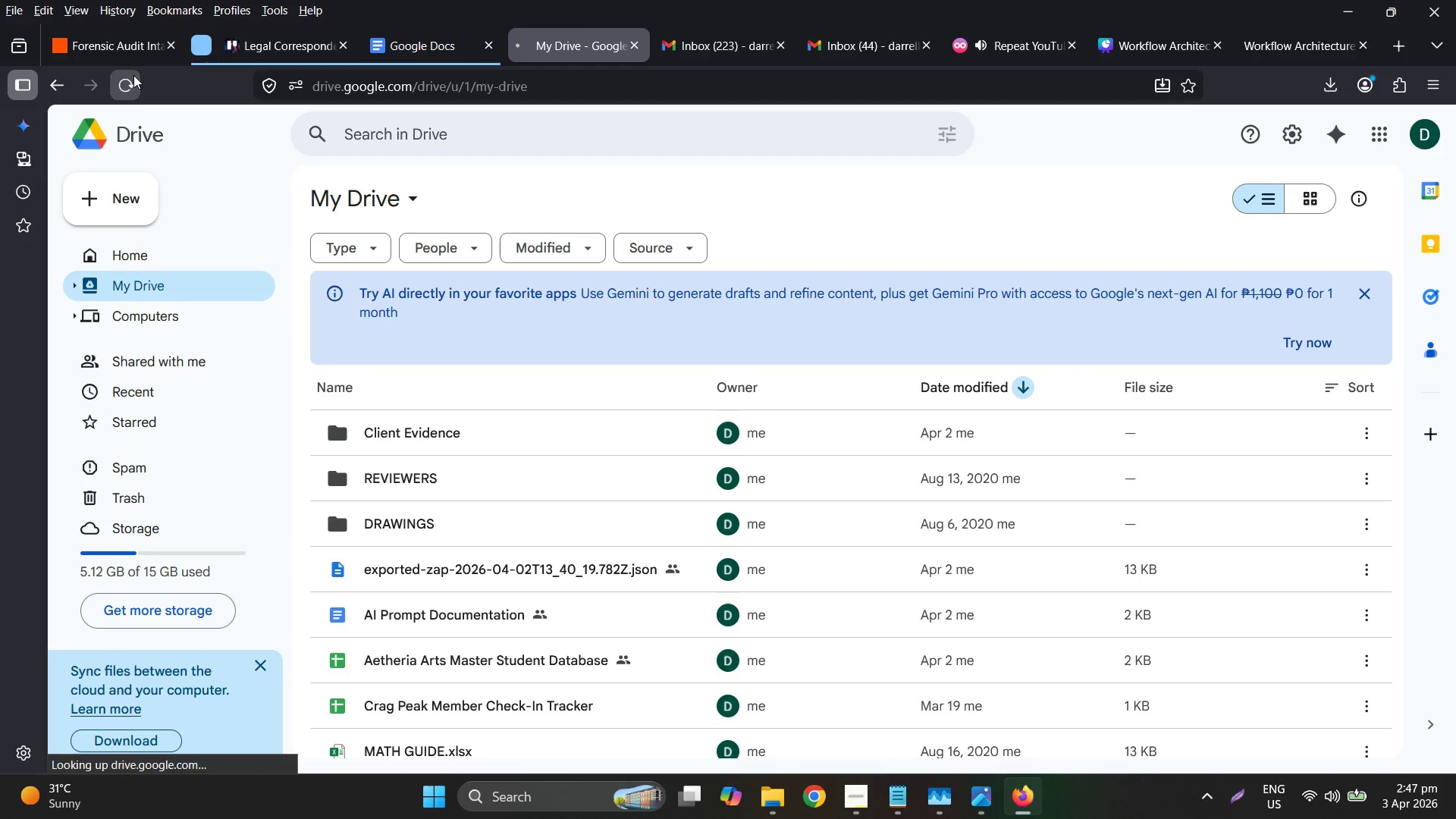 
double_click([542, 435])
 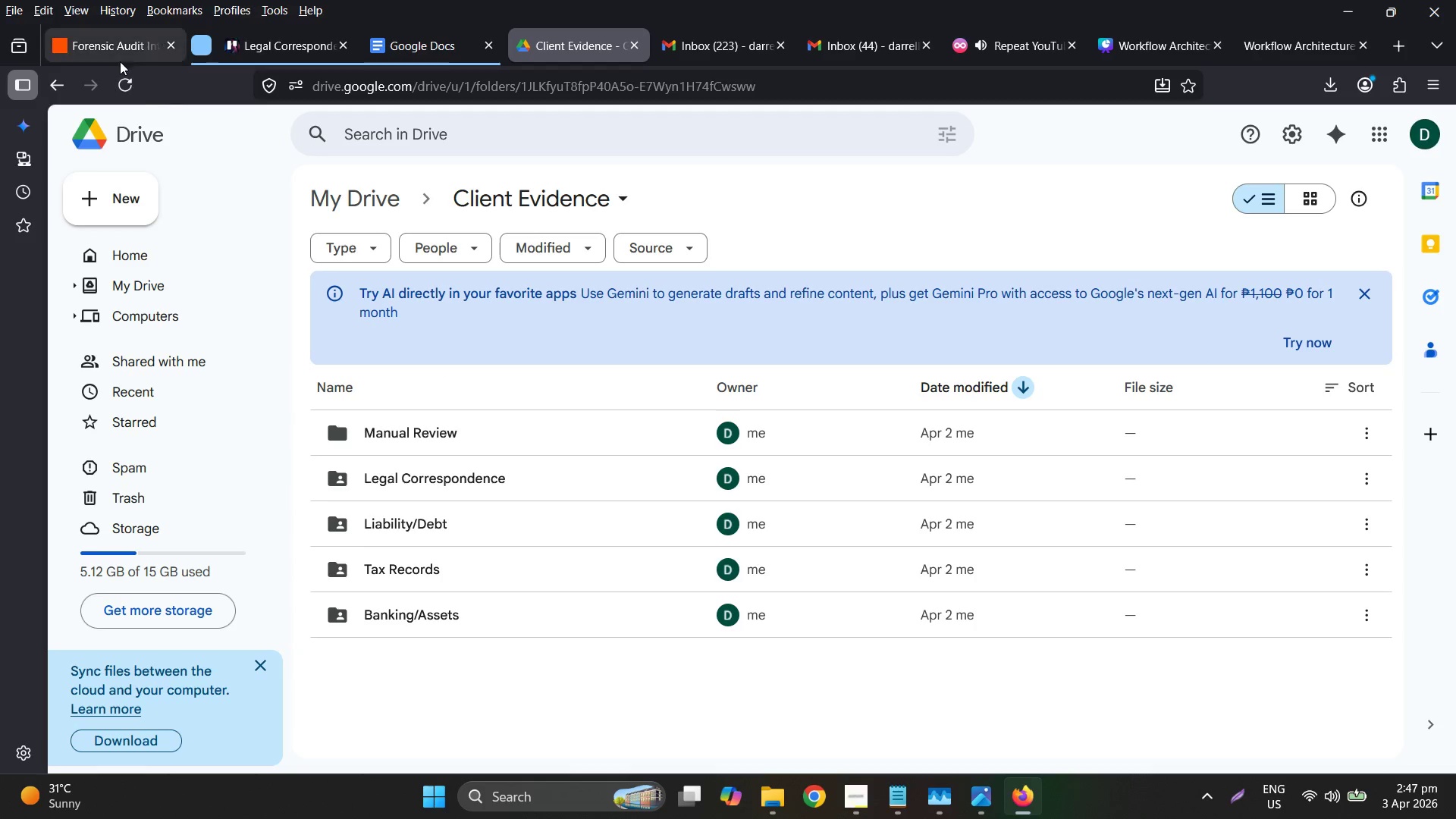 
left_click([111, 49])
 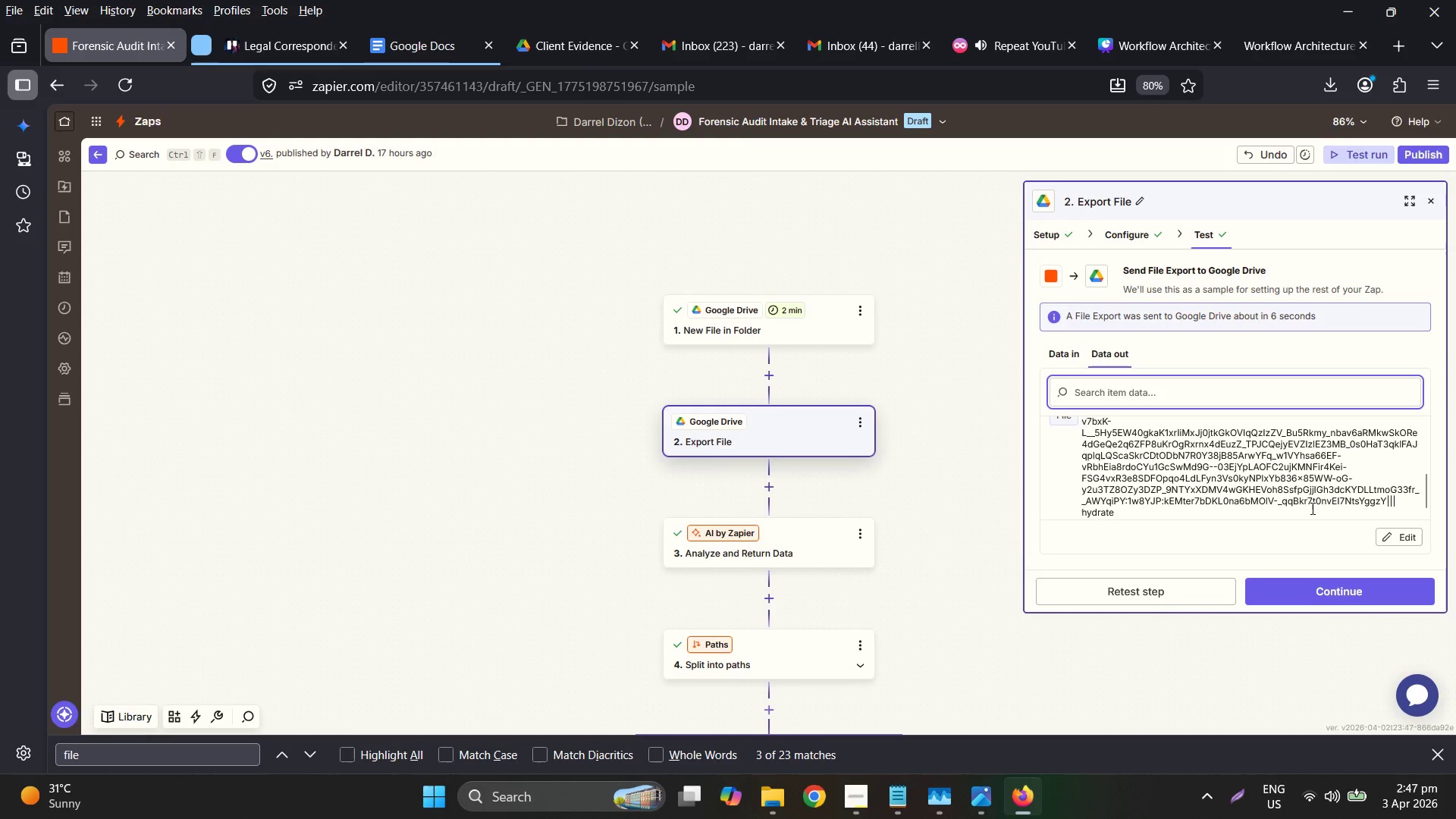 
scroll: coordinate [1313, 515], scroll_direction: up, amount: 1.0
 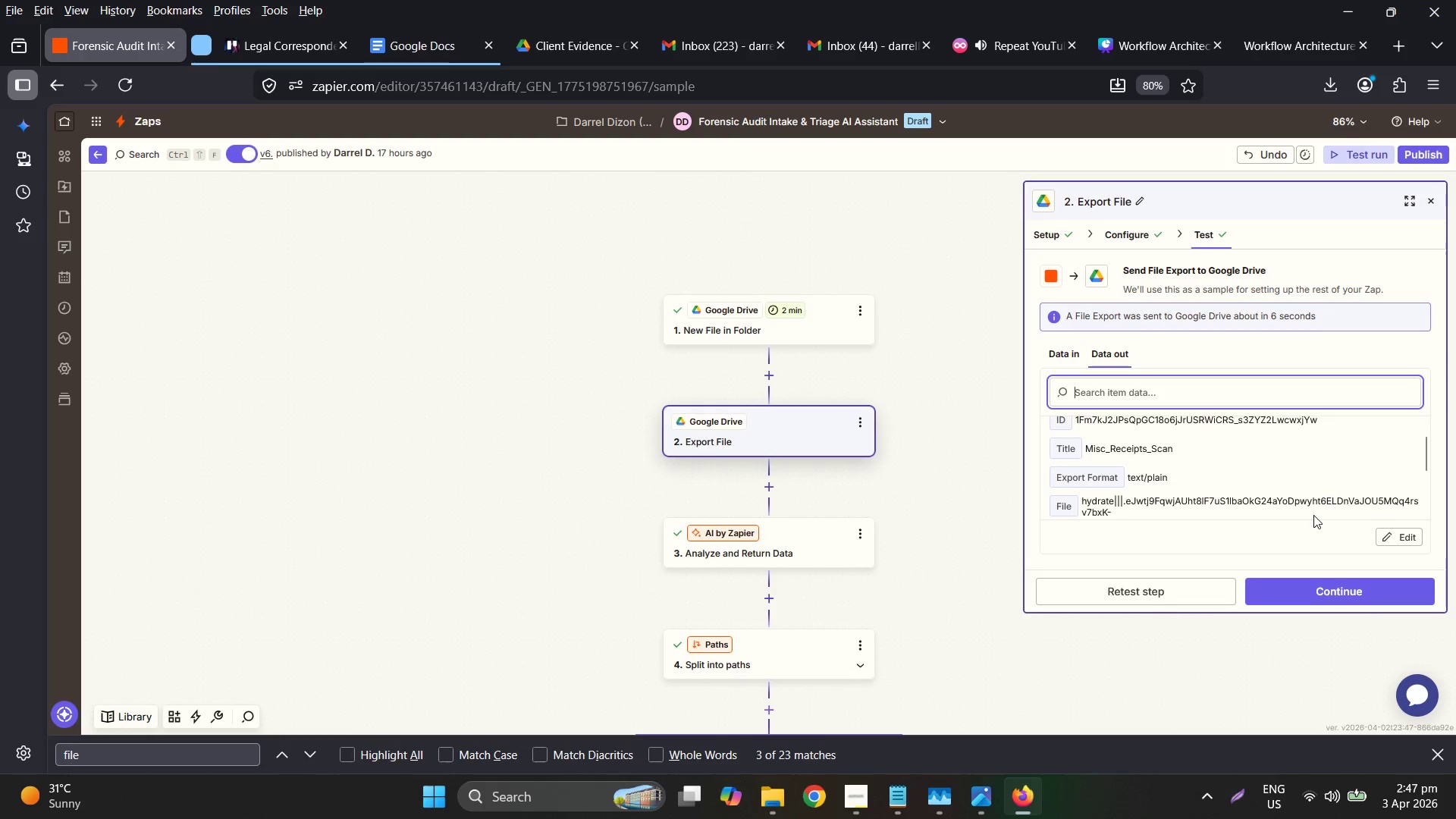 
scroll: coordinate [1313, 515], scroll_direction: down, amount: 1.0
 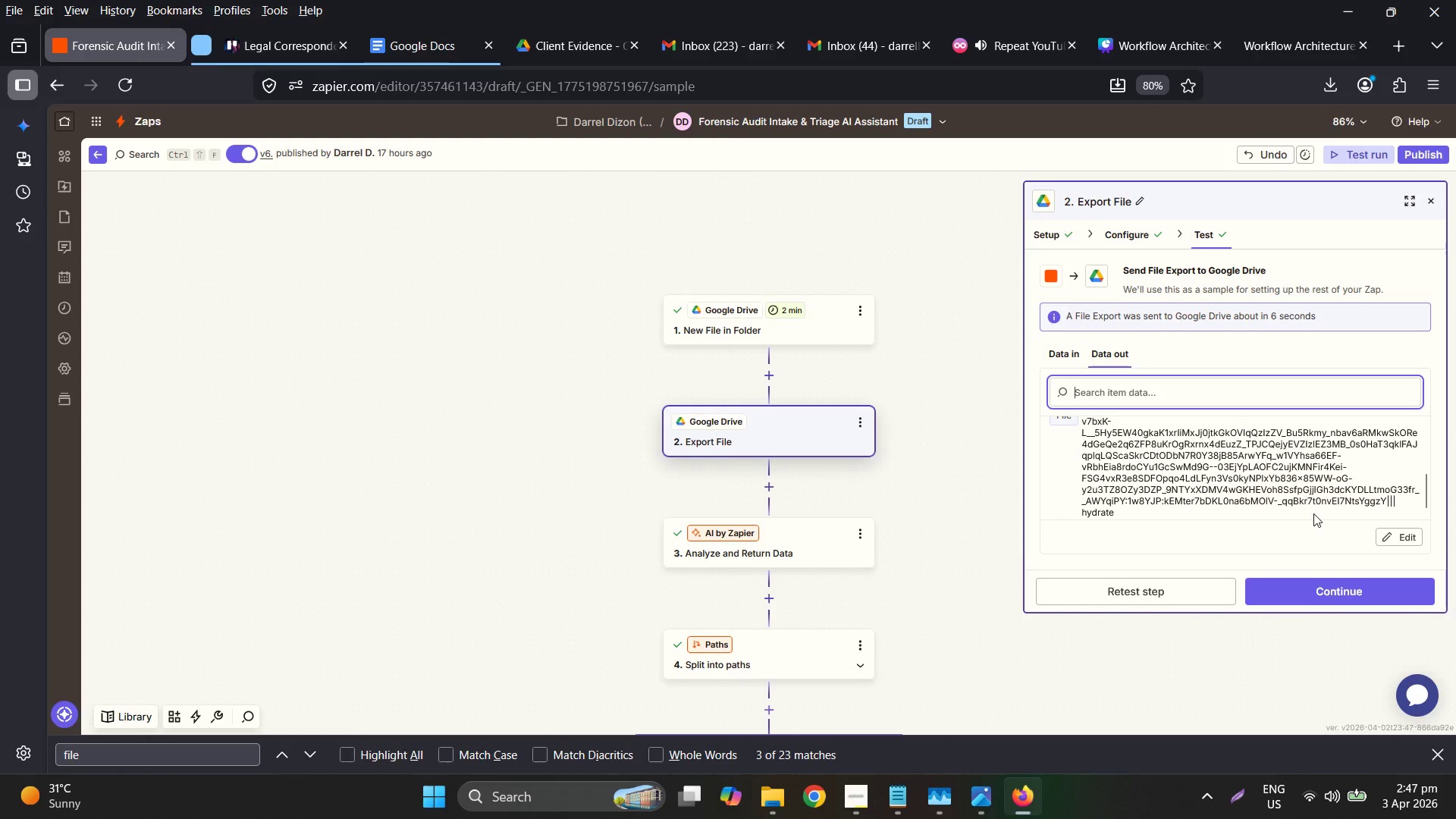 
scroll: coordinate [1313, 513], scroll_direction: up, amount: 1.0
 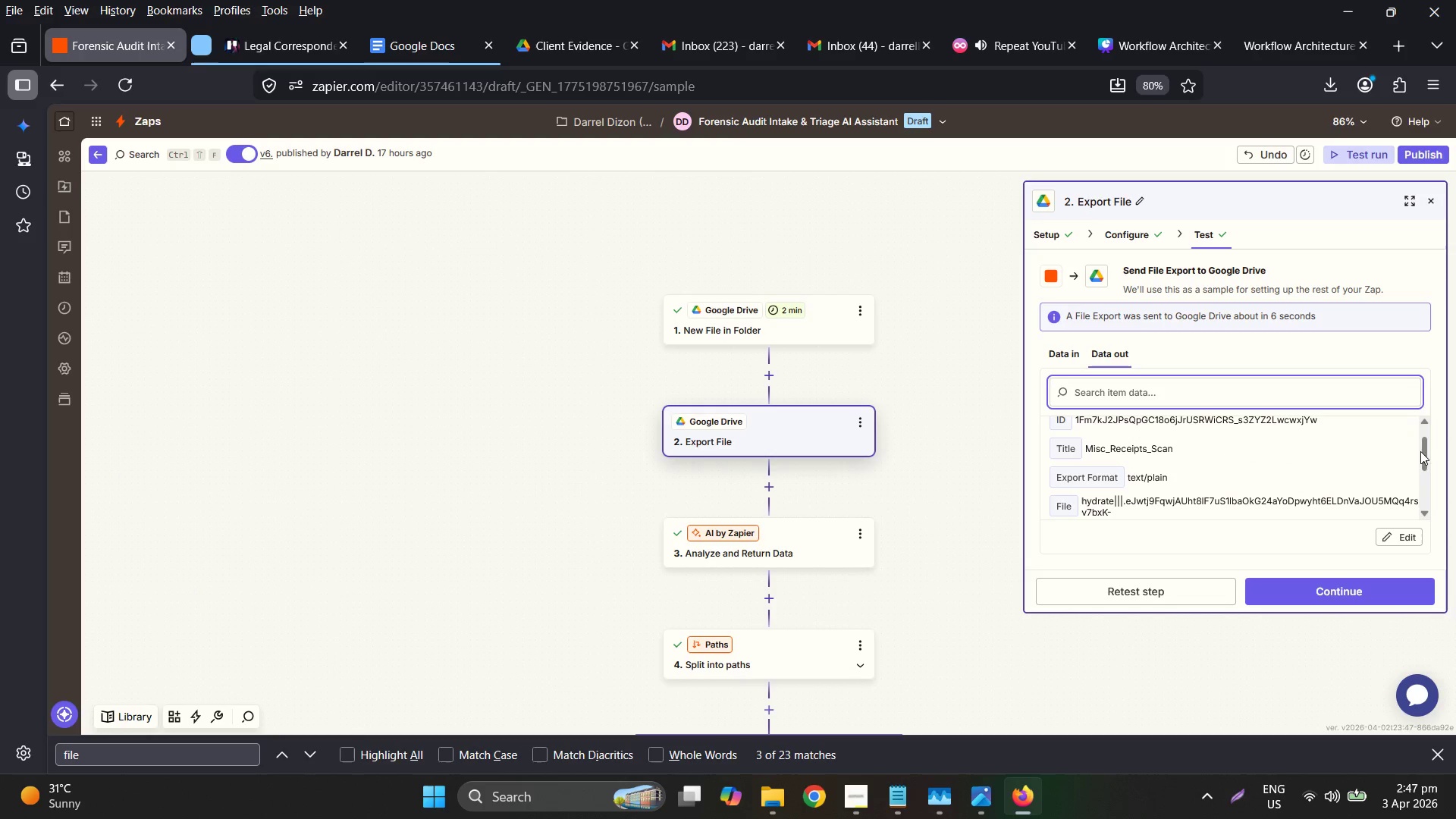 
left_click_drag(start_coordinate=[1419, 441], to_coordinate=[1403, 405])
 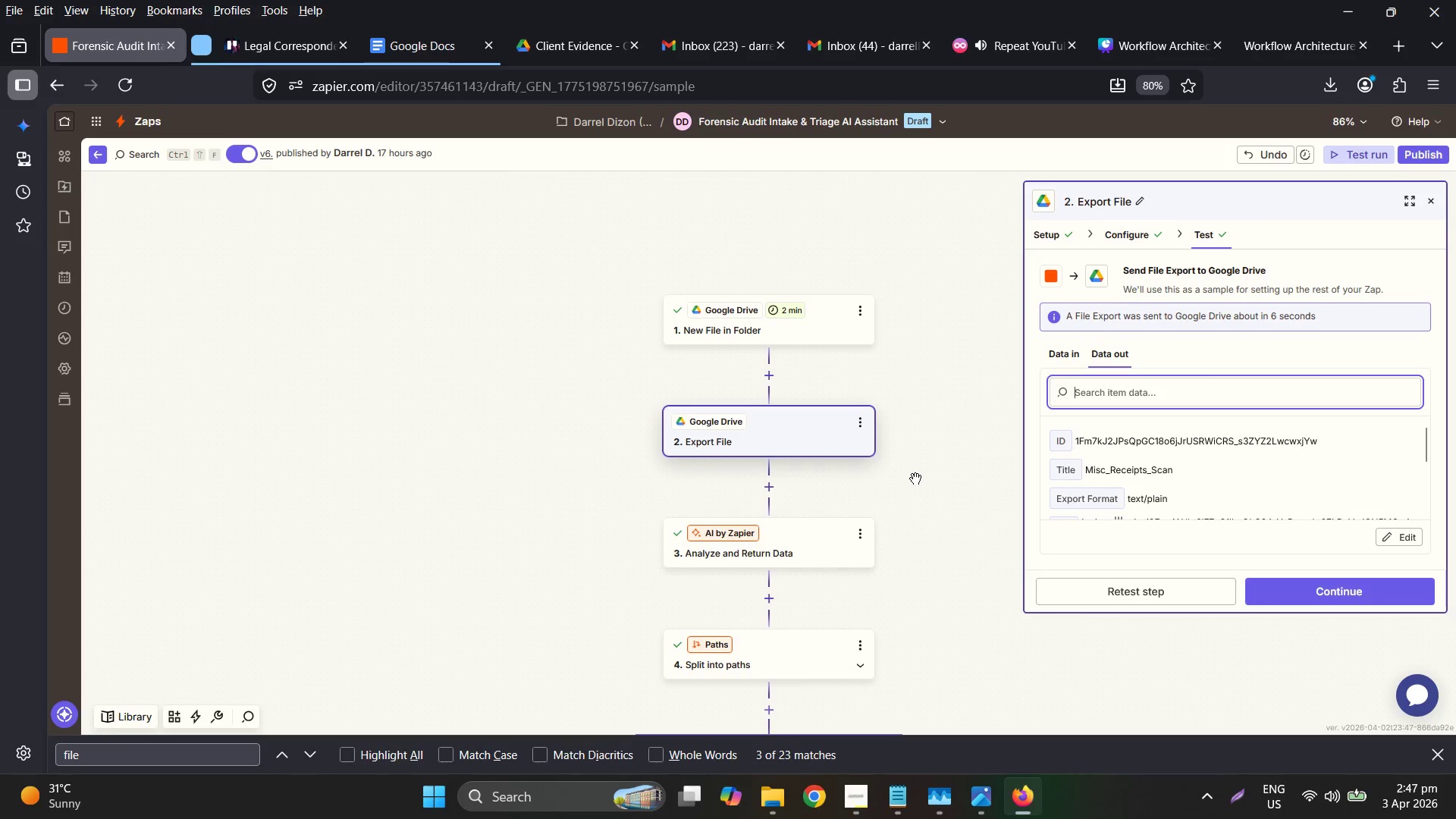 
left_click([1323, 588])
 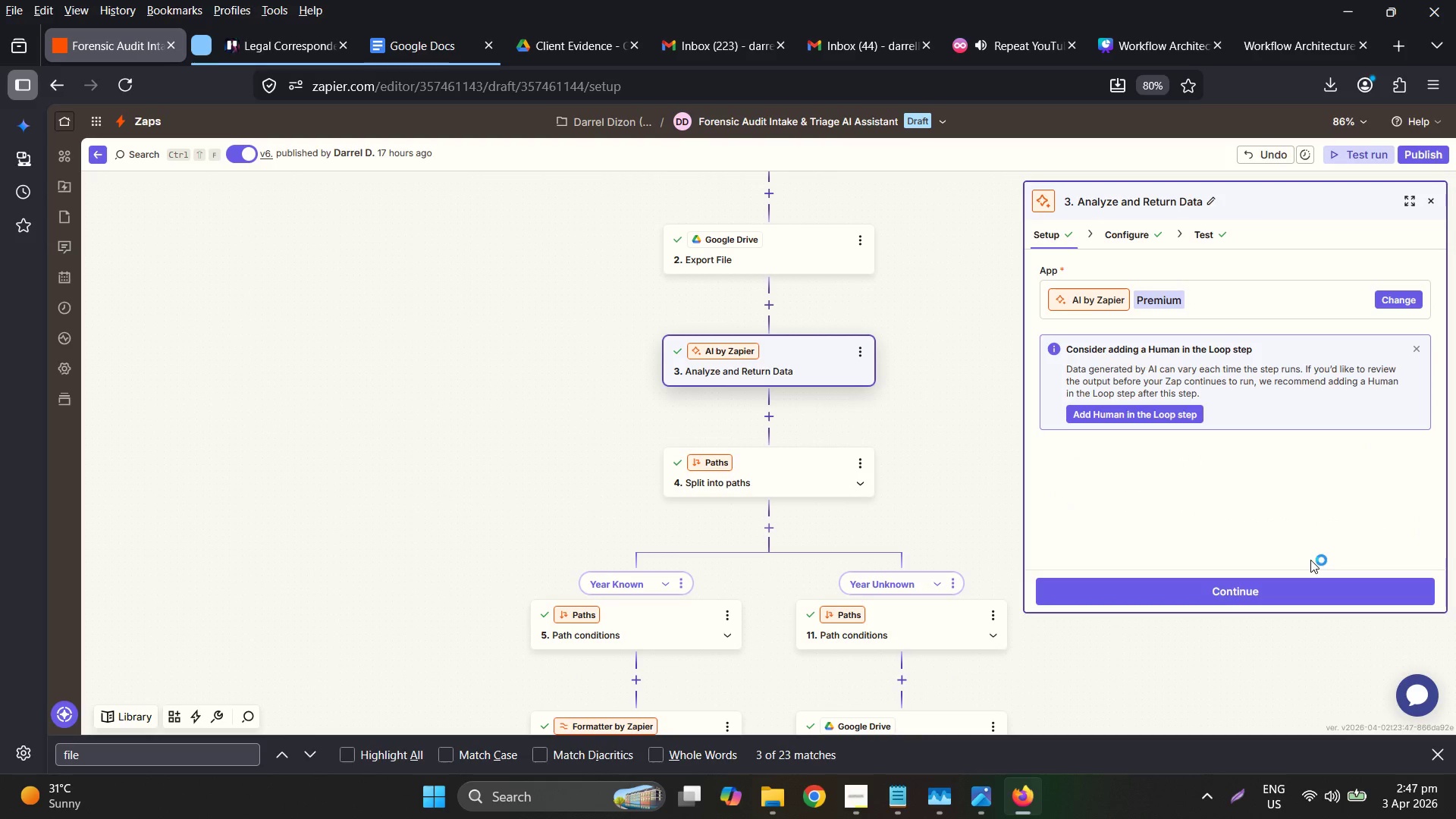 
scroll: coordinate [966, 477], scroll_direction: down, amount: 4.0
 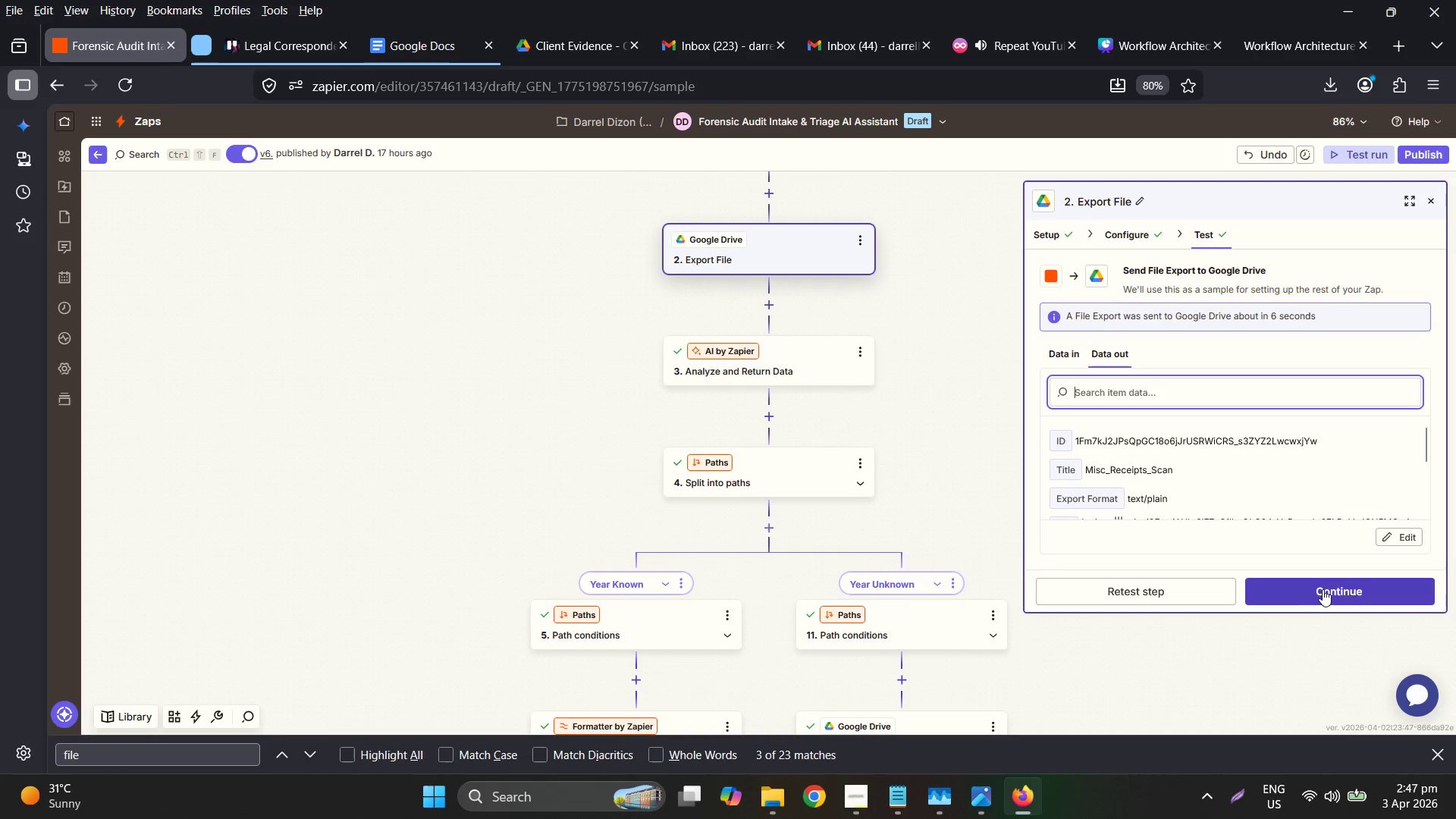 
wait(9.94)
 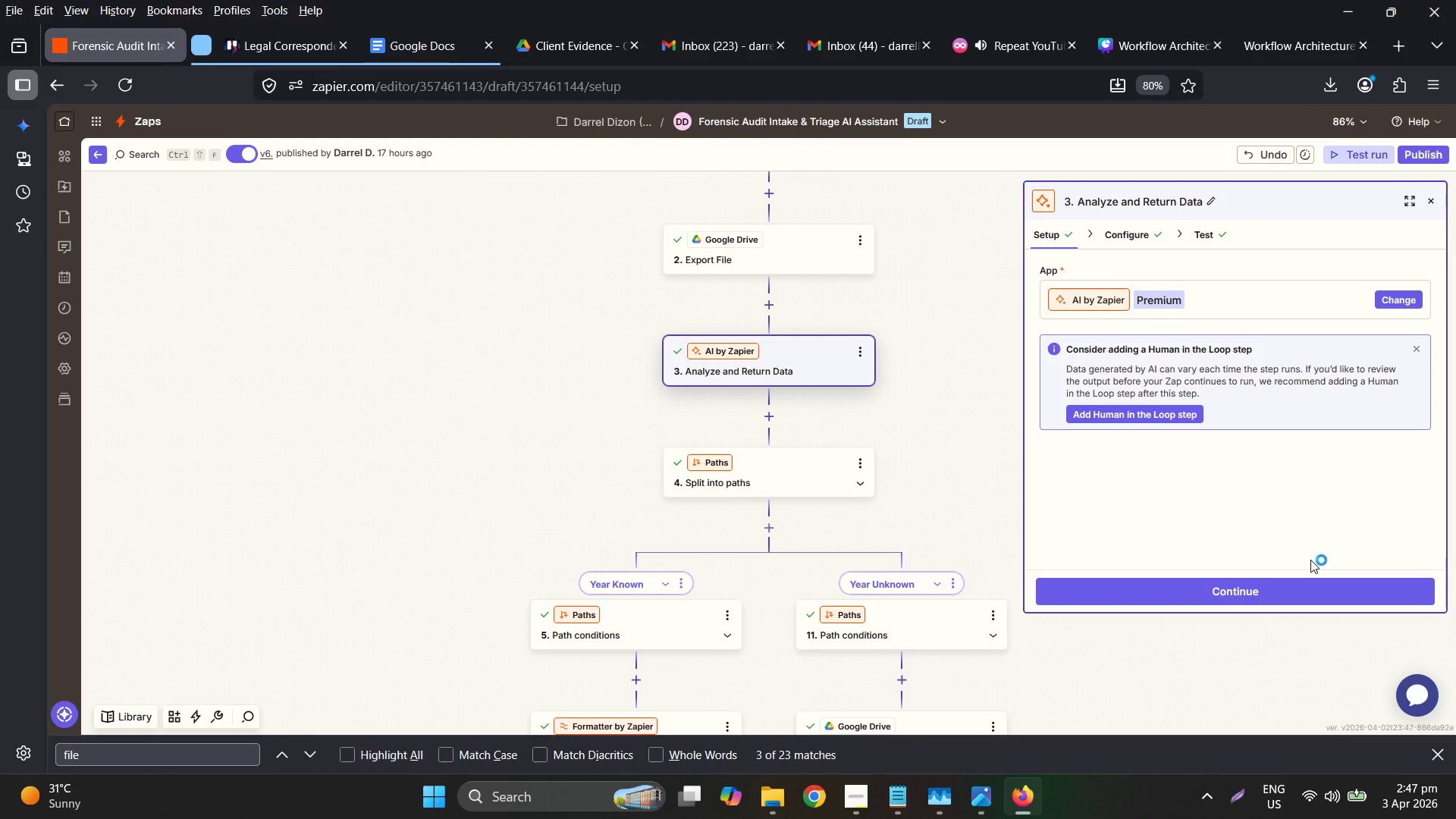 
left_click([1141, 221])
 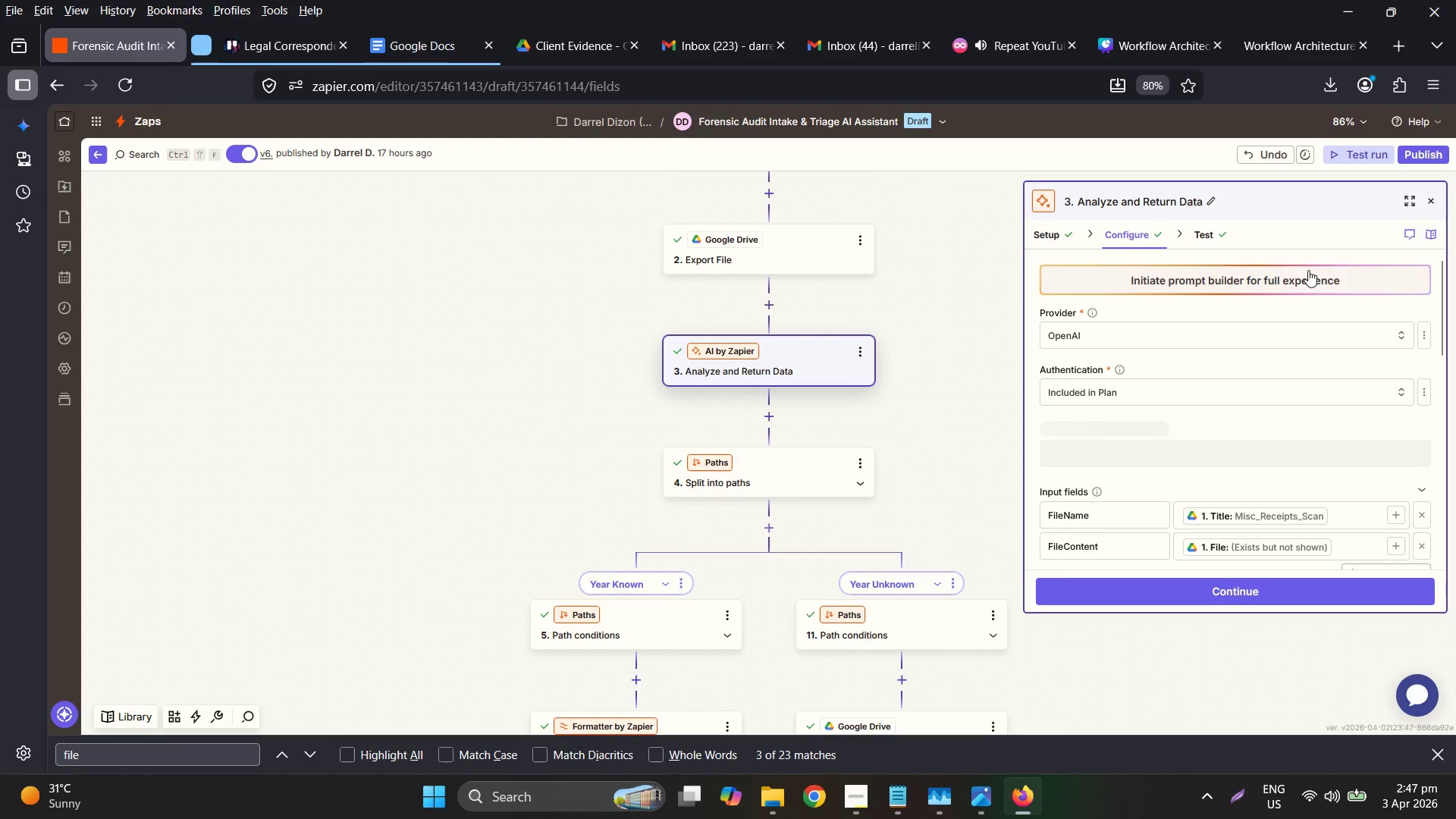 
left_click([1307, 275])
 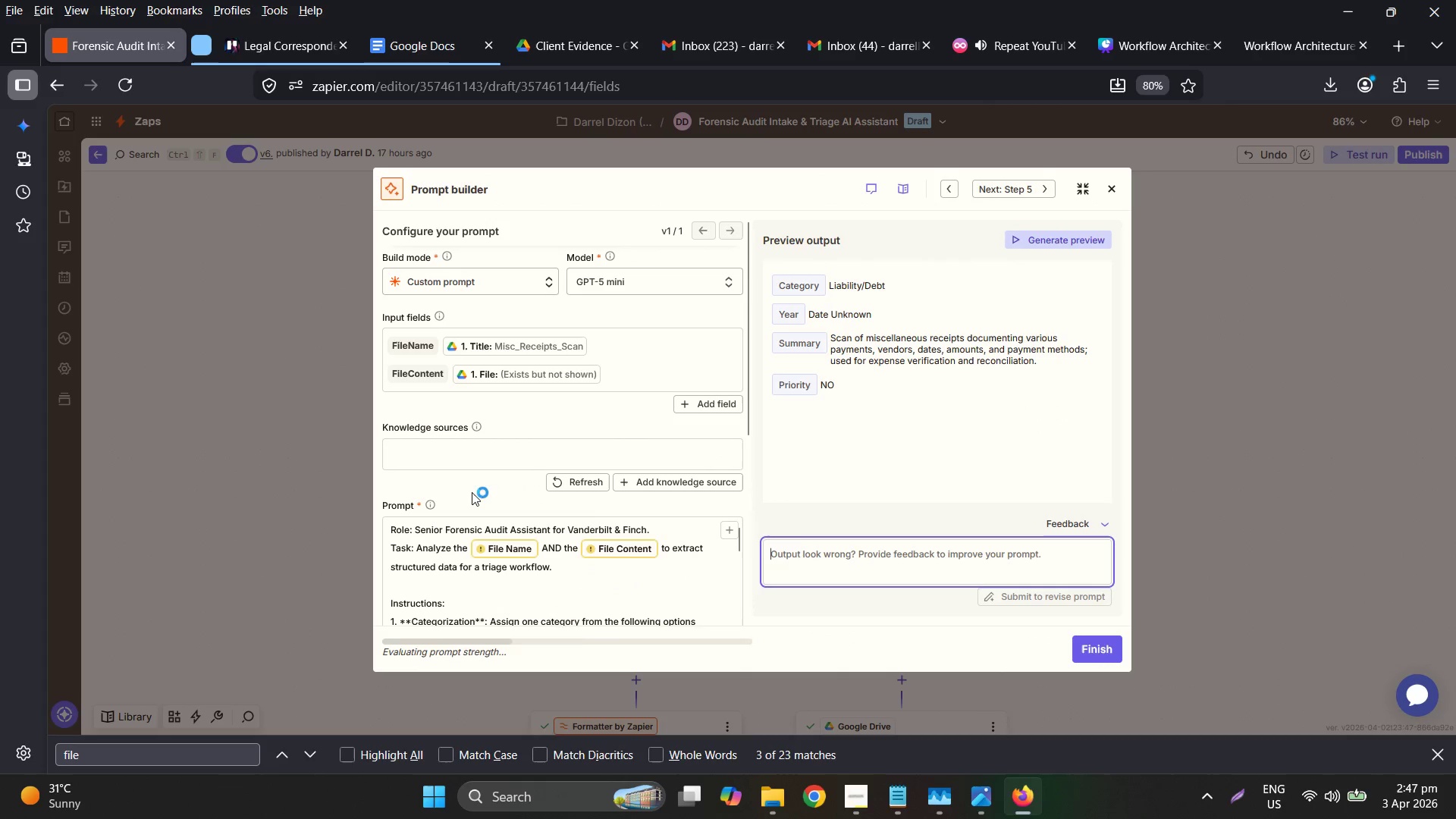 
scroll: coordinate [553, 525], scroll_direction: down, amount: 1.0
 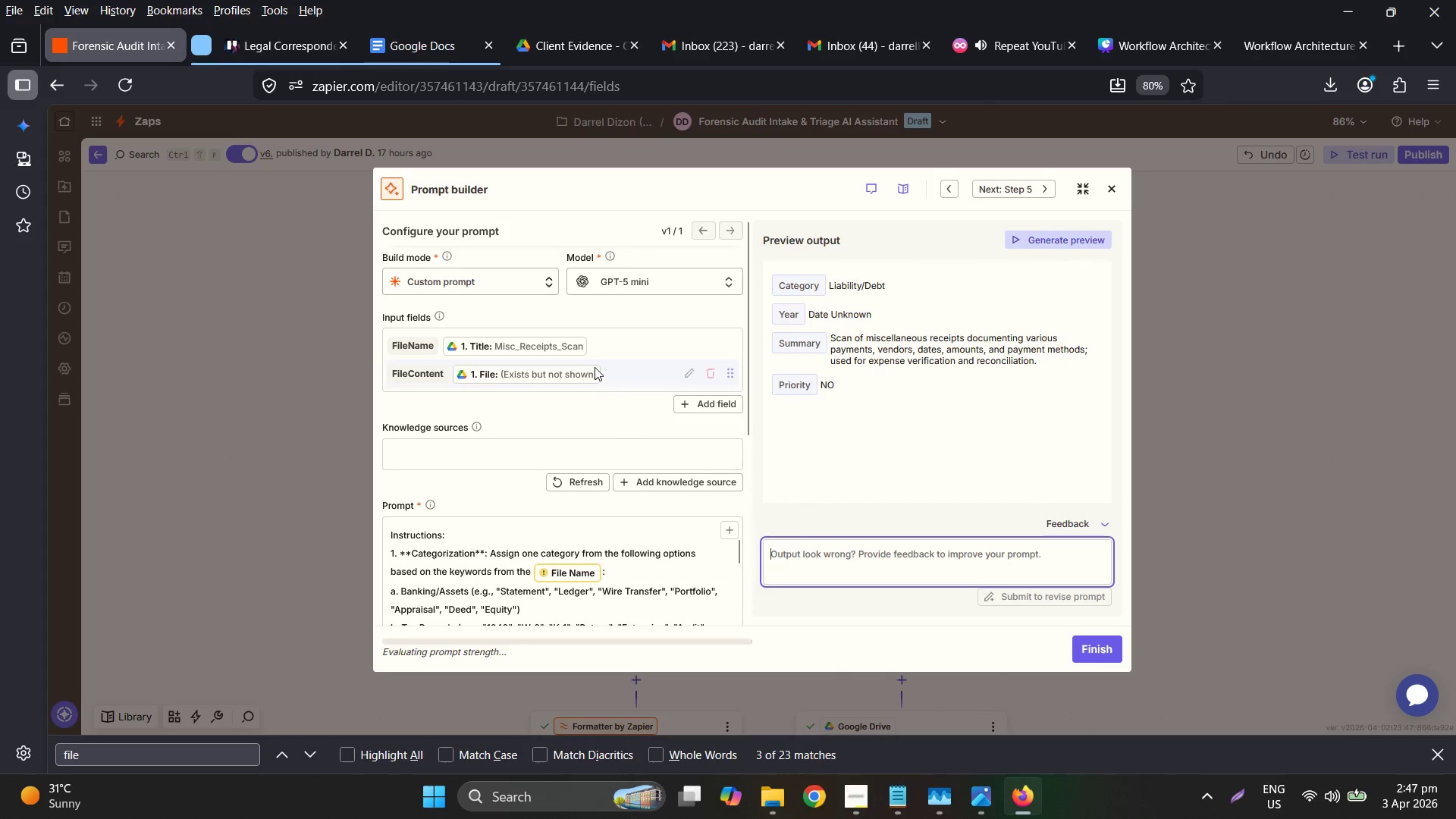 
left_click([593, 369])
 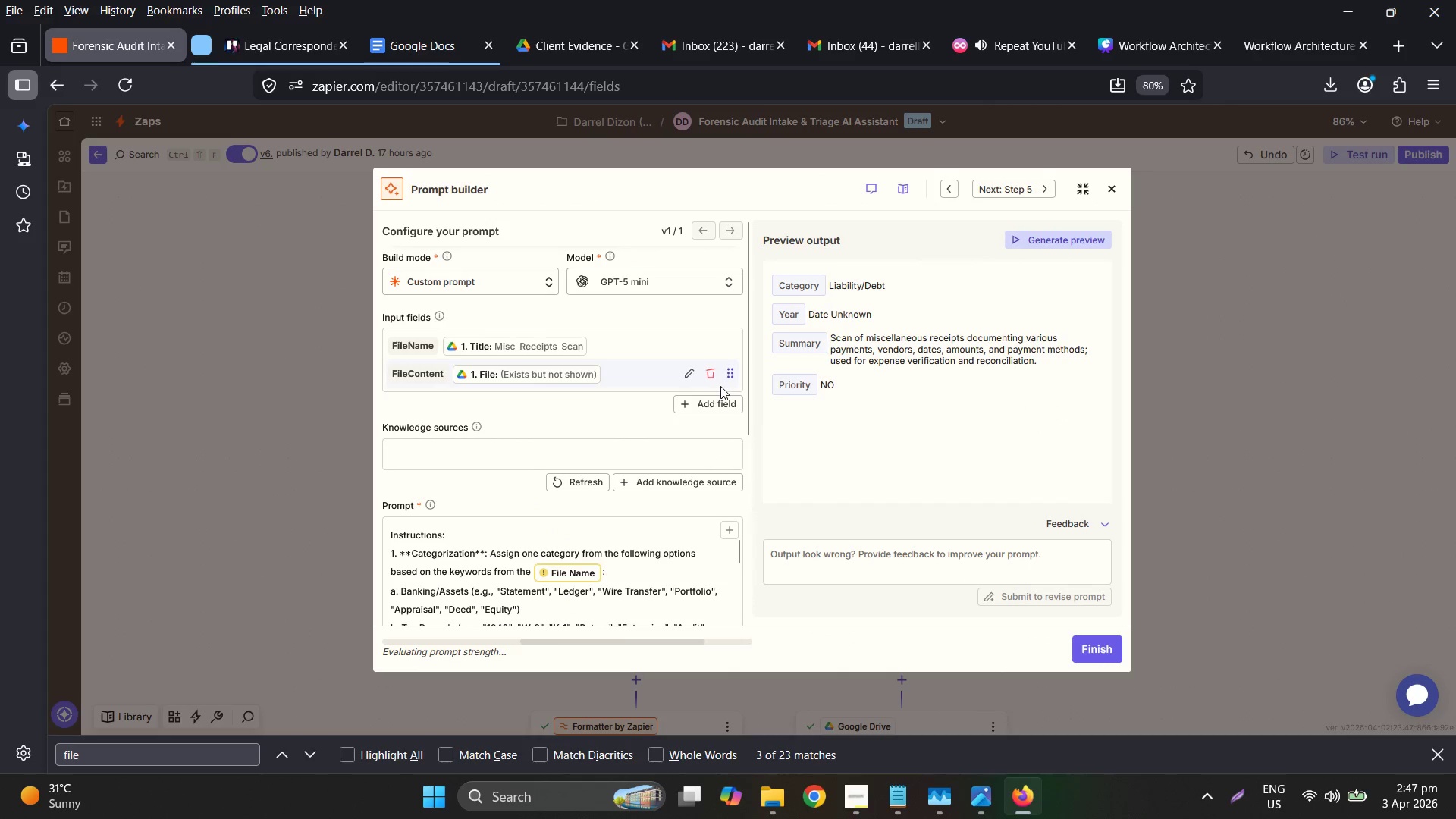 
left_click([682, 374])
 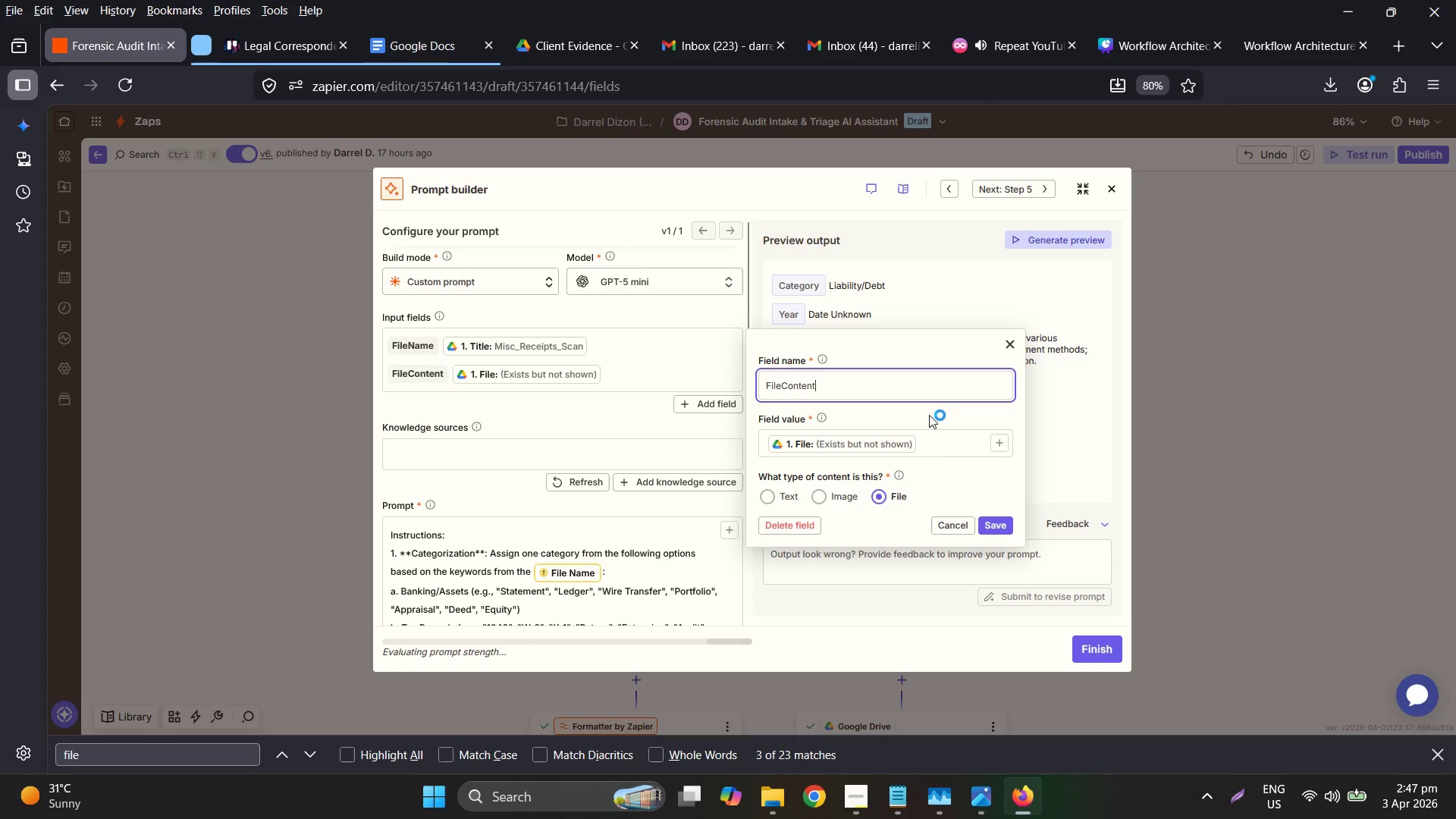 
left_click_drag(start_coordinate=[1000, 440], to_coordinate=[912, 435])
 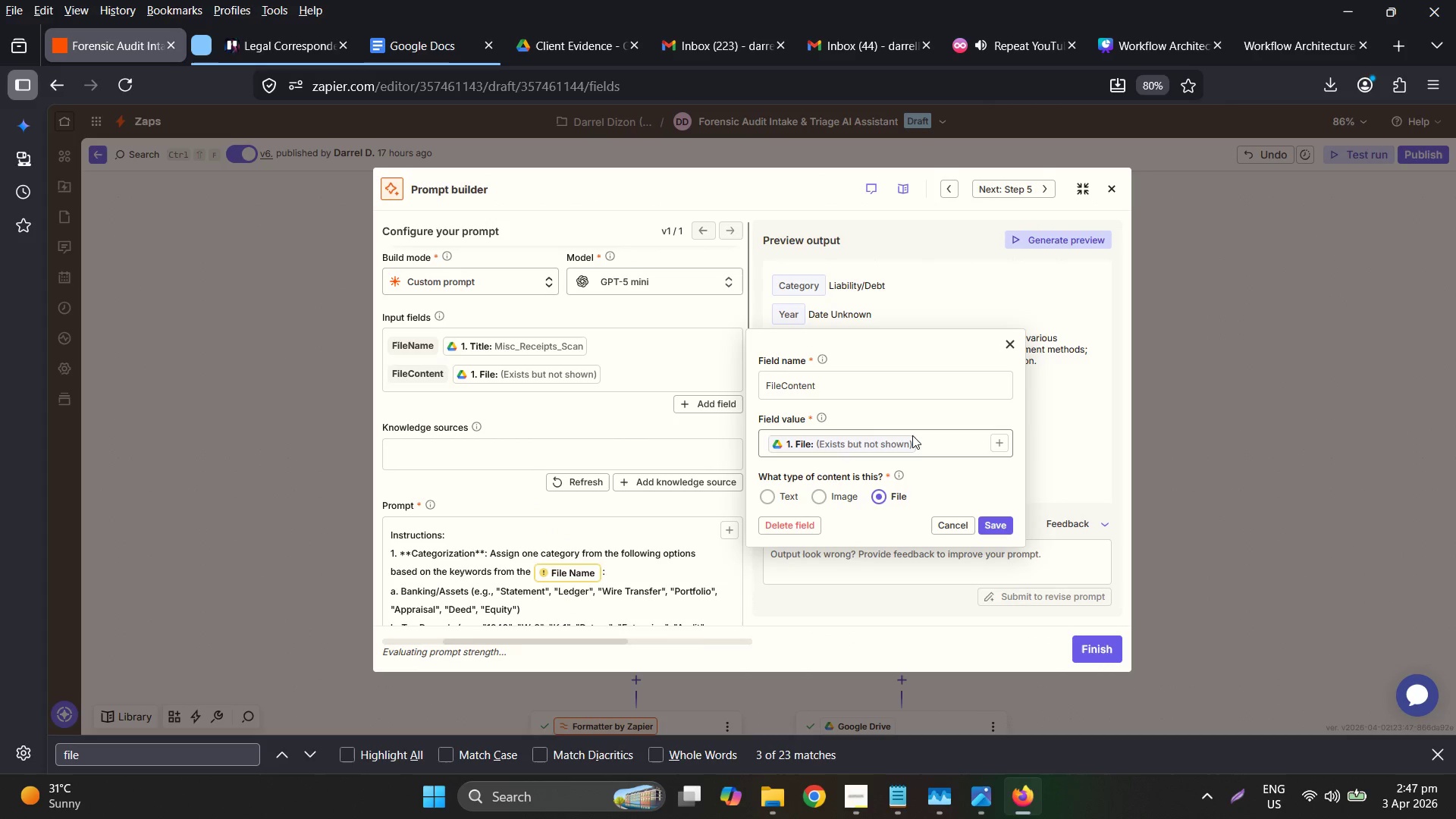 
left_click([912, 435])
 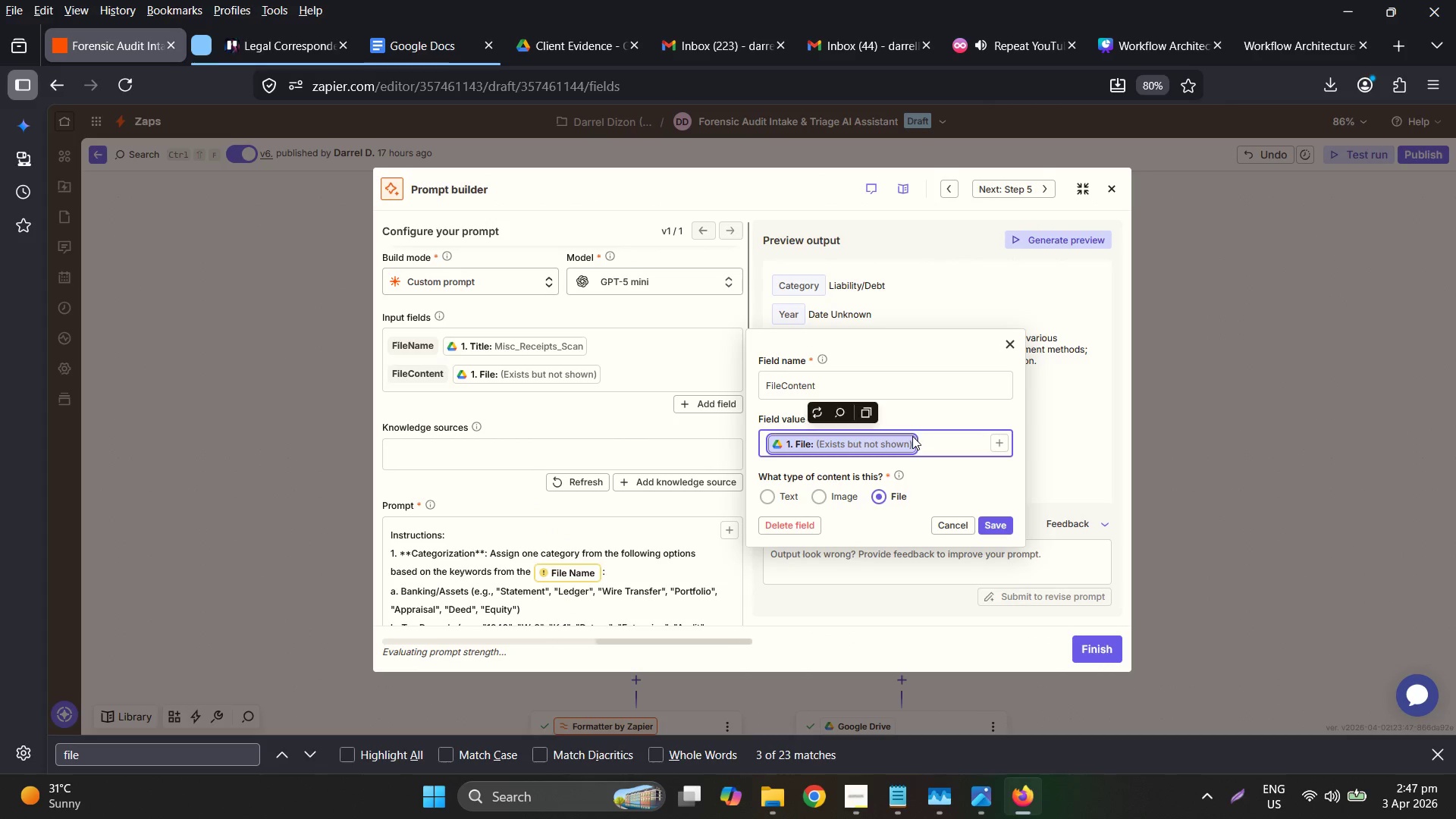 
key(Backspace)
 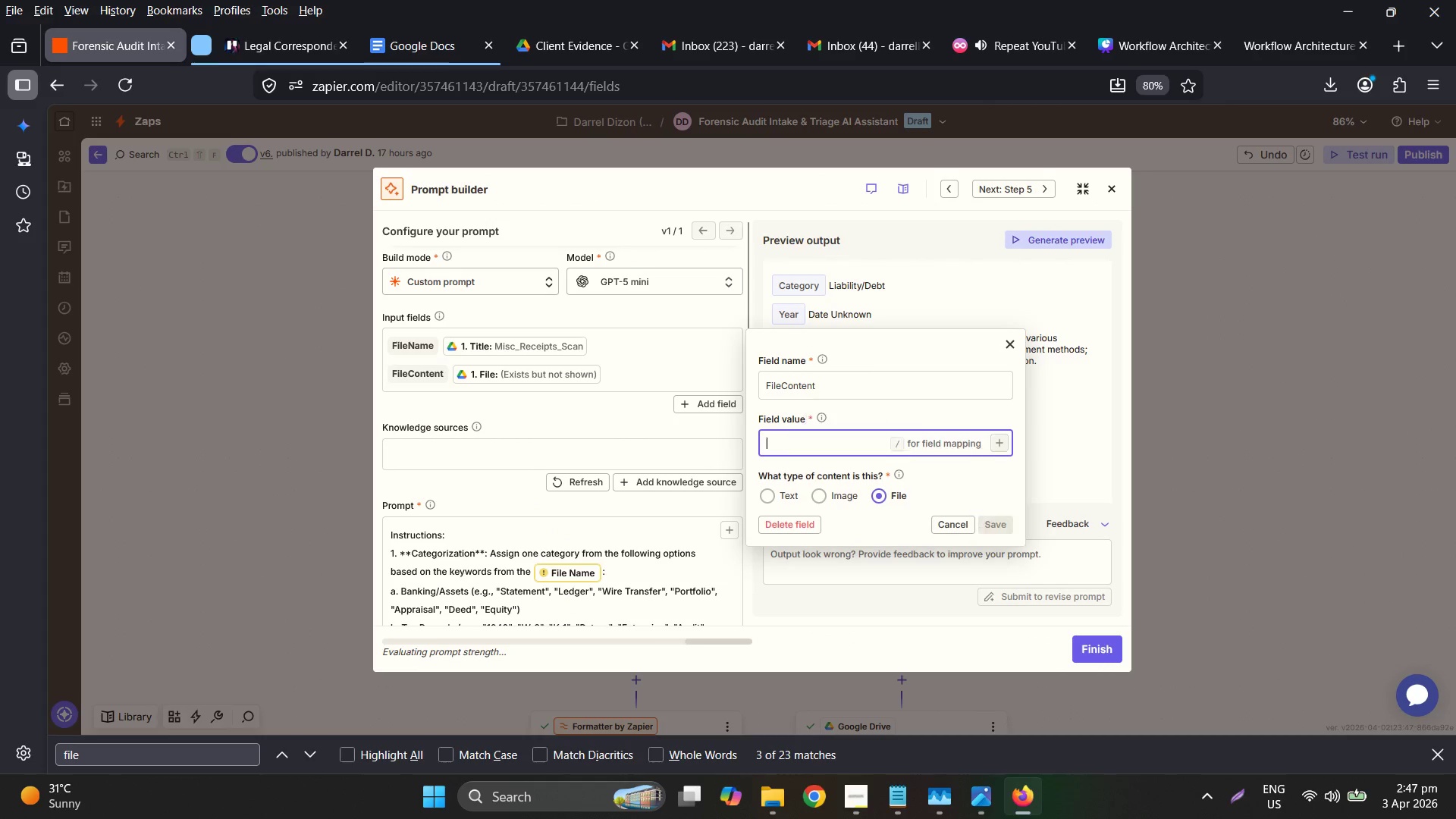 
left_click([1003, 443])
 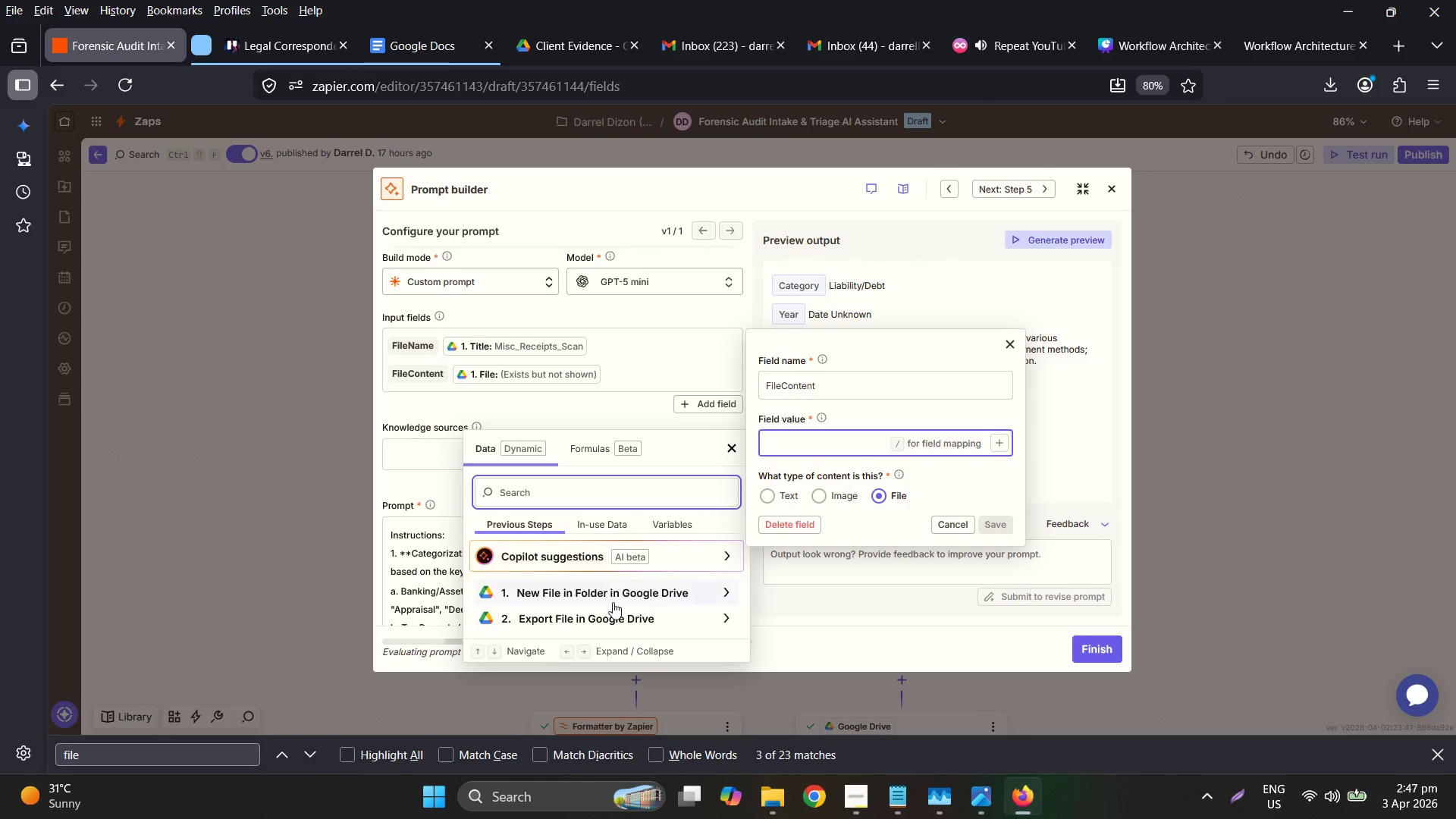 
left_click([617, 618])
 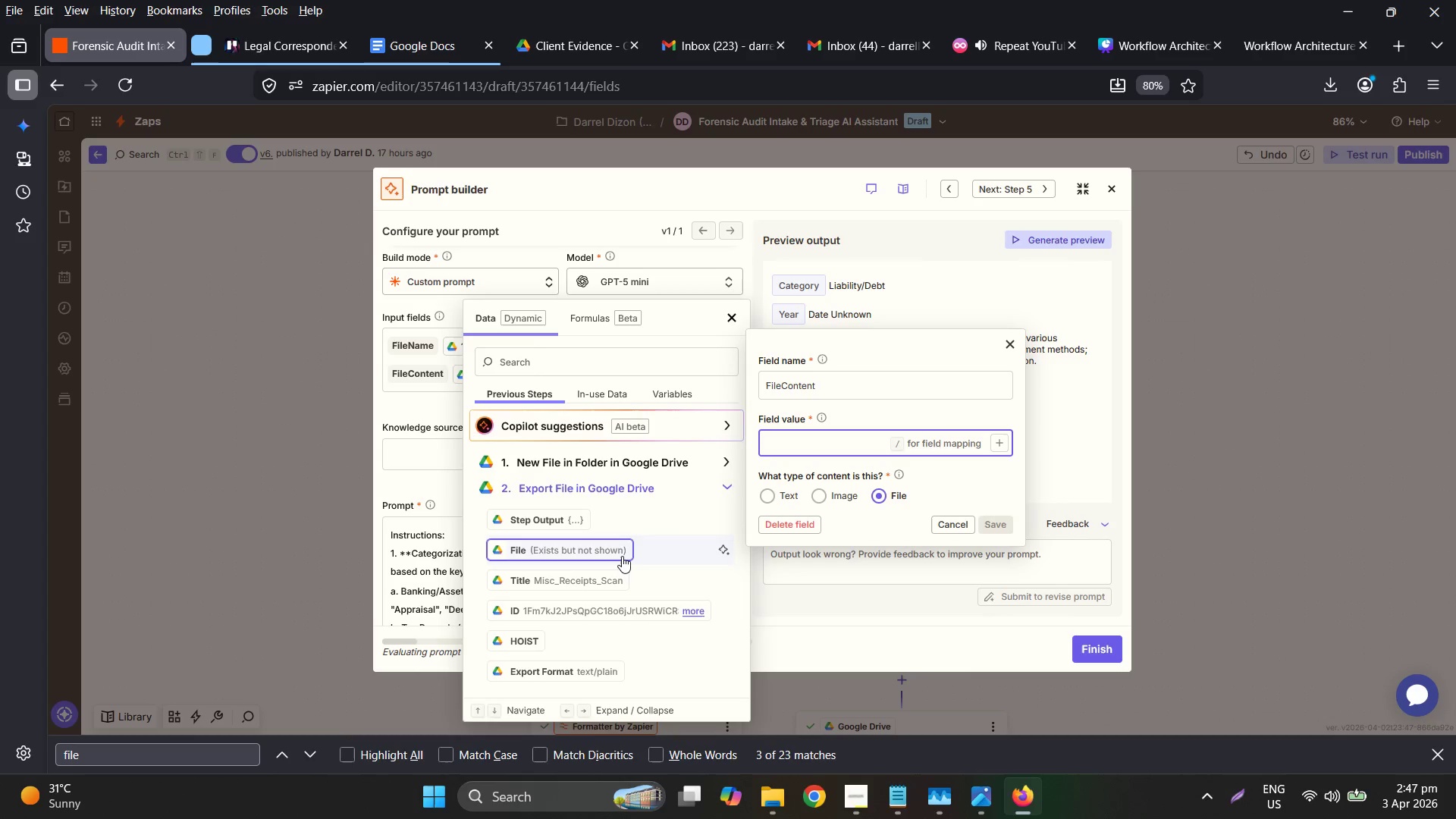 
scroll: coordinate [622, 556], scroll_direction: down, amount: 1.0
 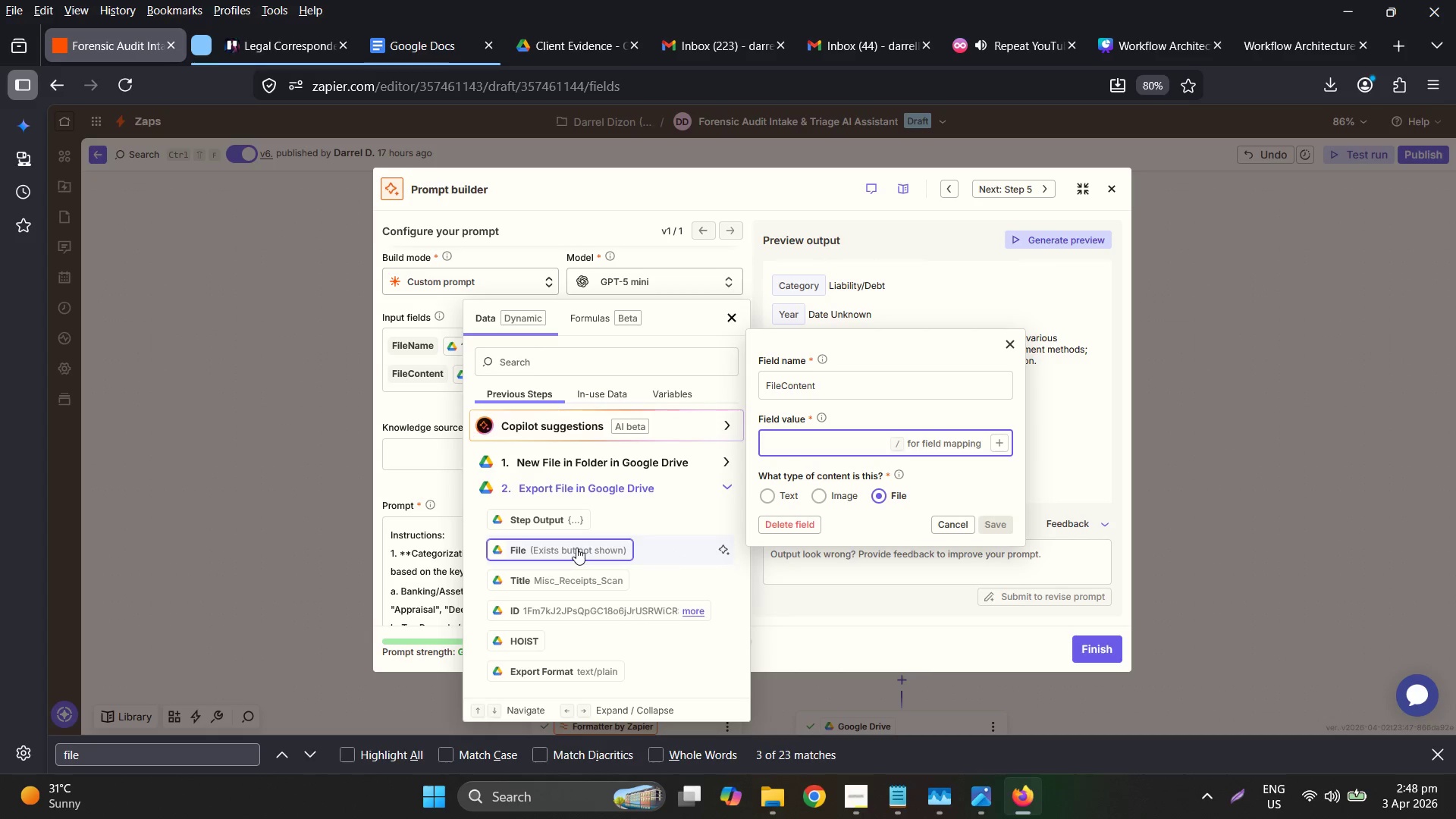 
left_click([576, 547])
 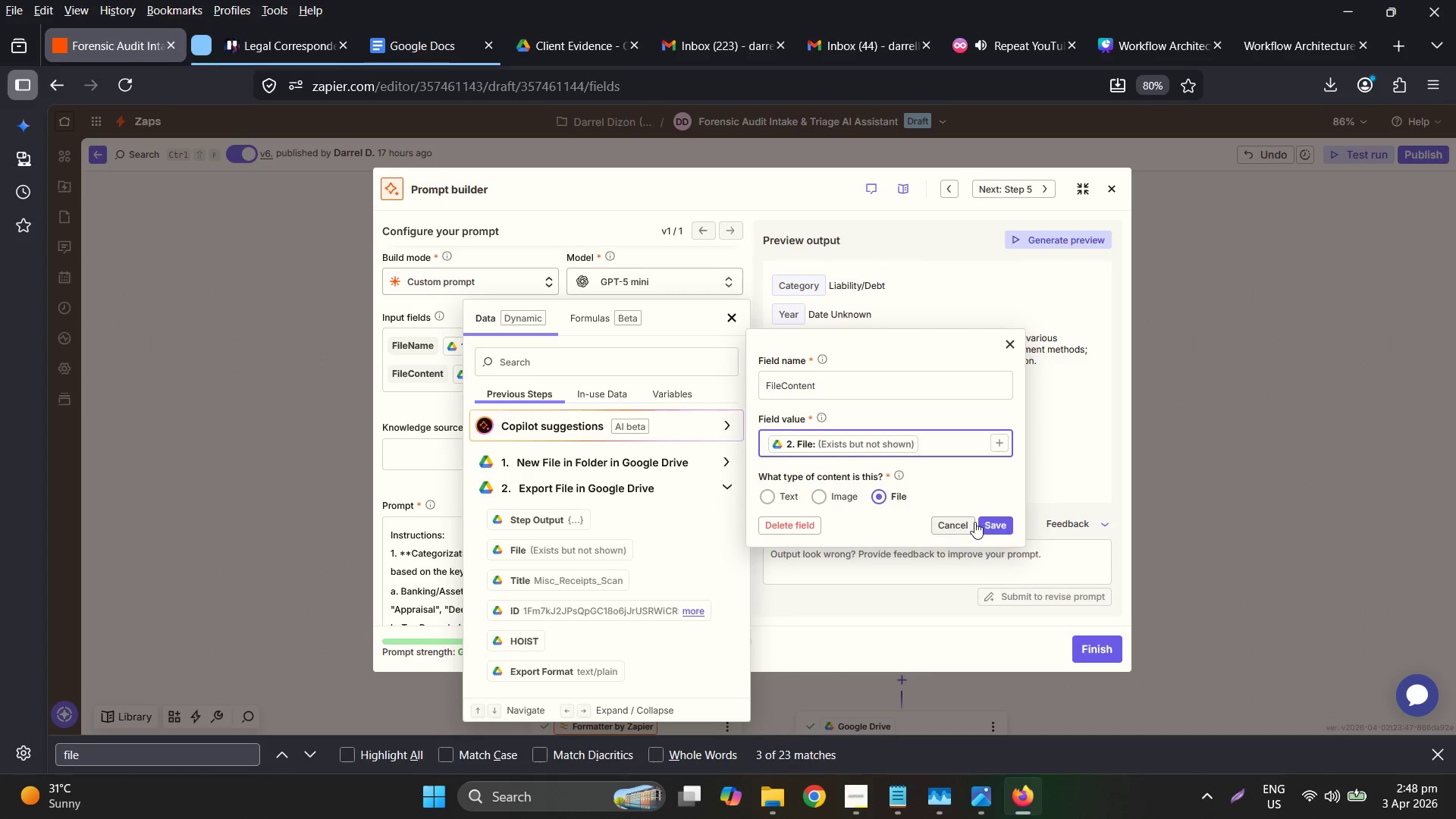 
left_click([998, 523])
 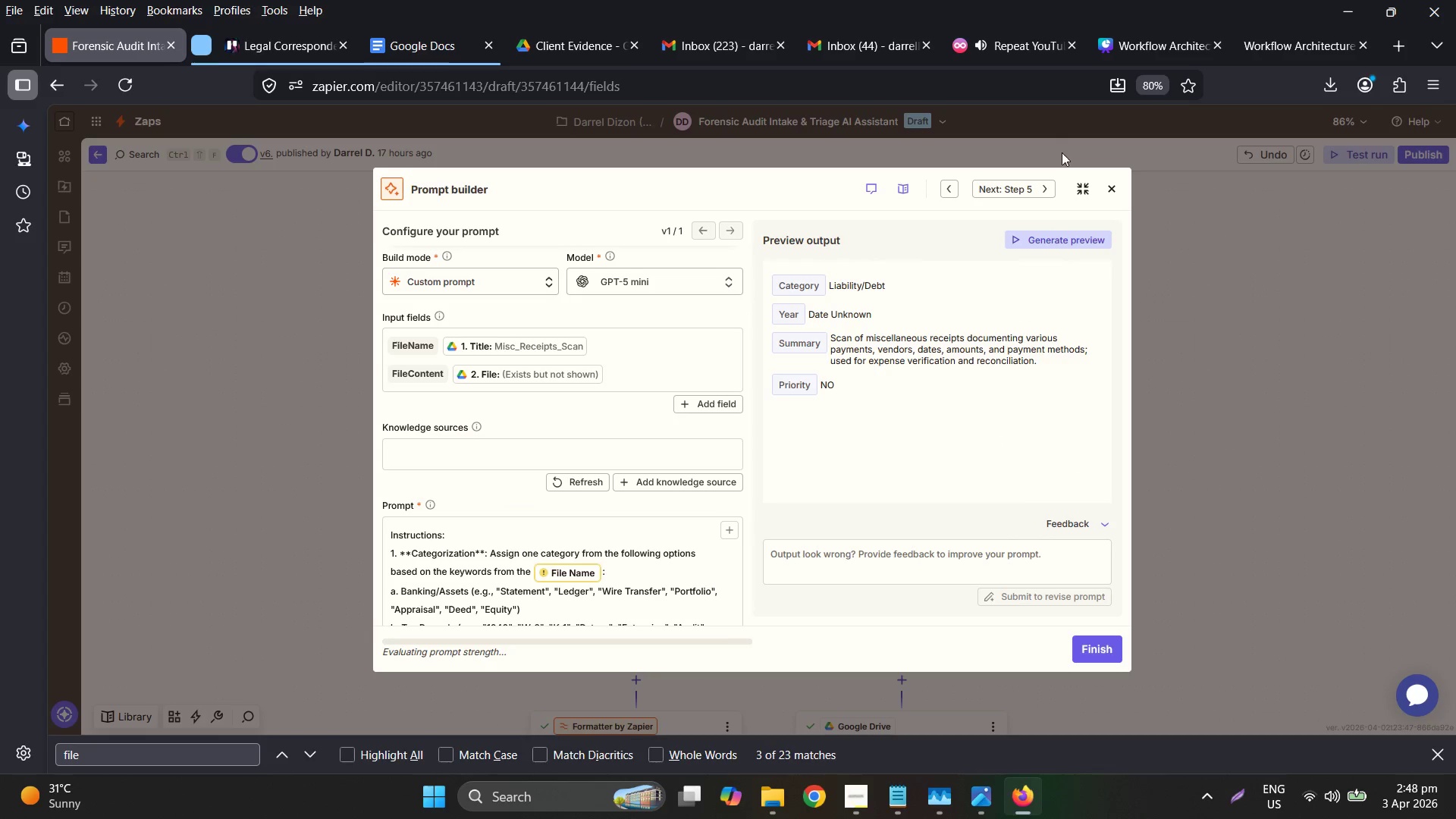 
left_click([1053, 241])
 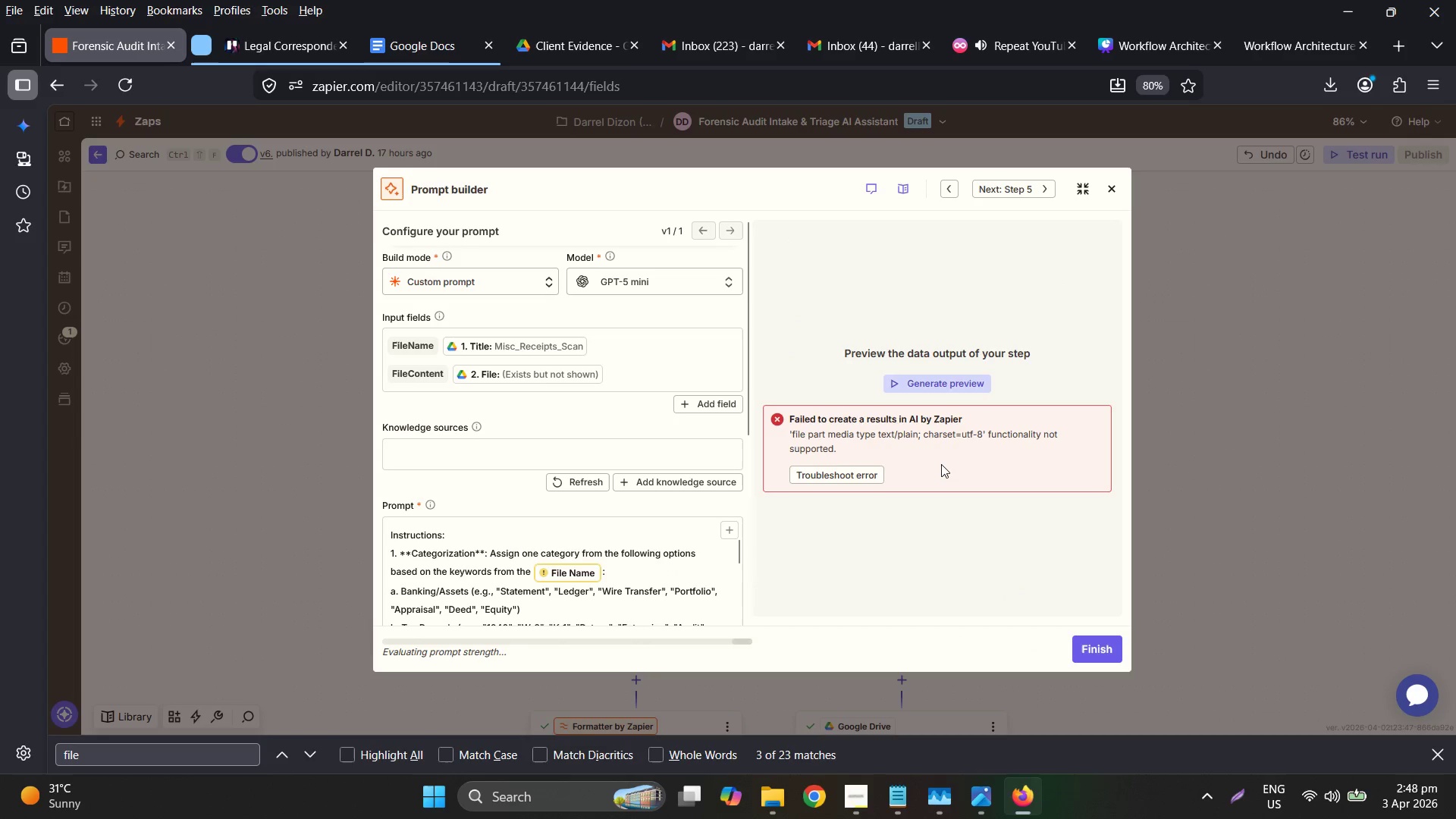 
wait(13.33)
 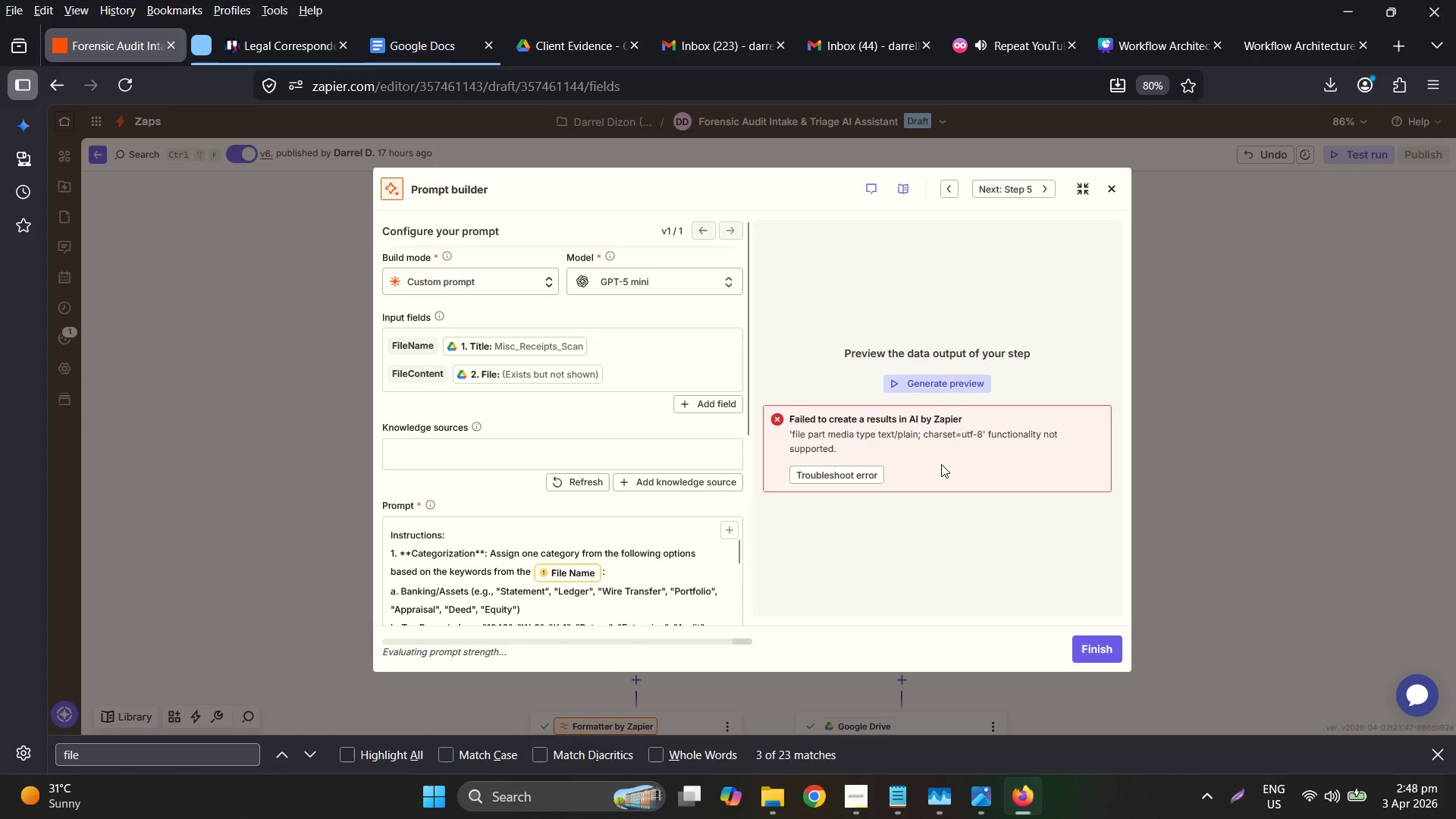 
left_click([555, 370])
 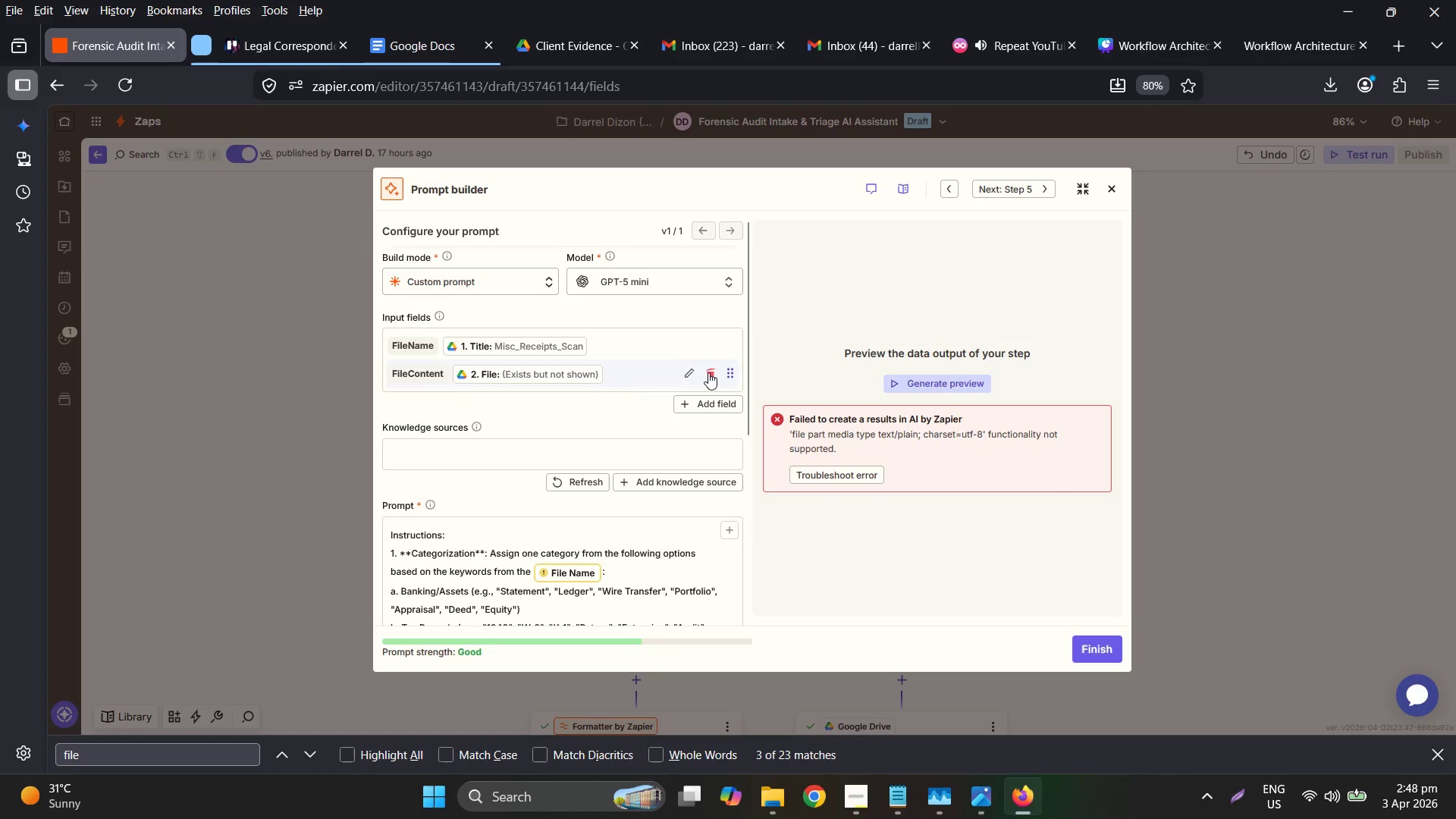 
left_click([692, 370])
 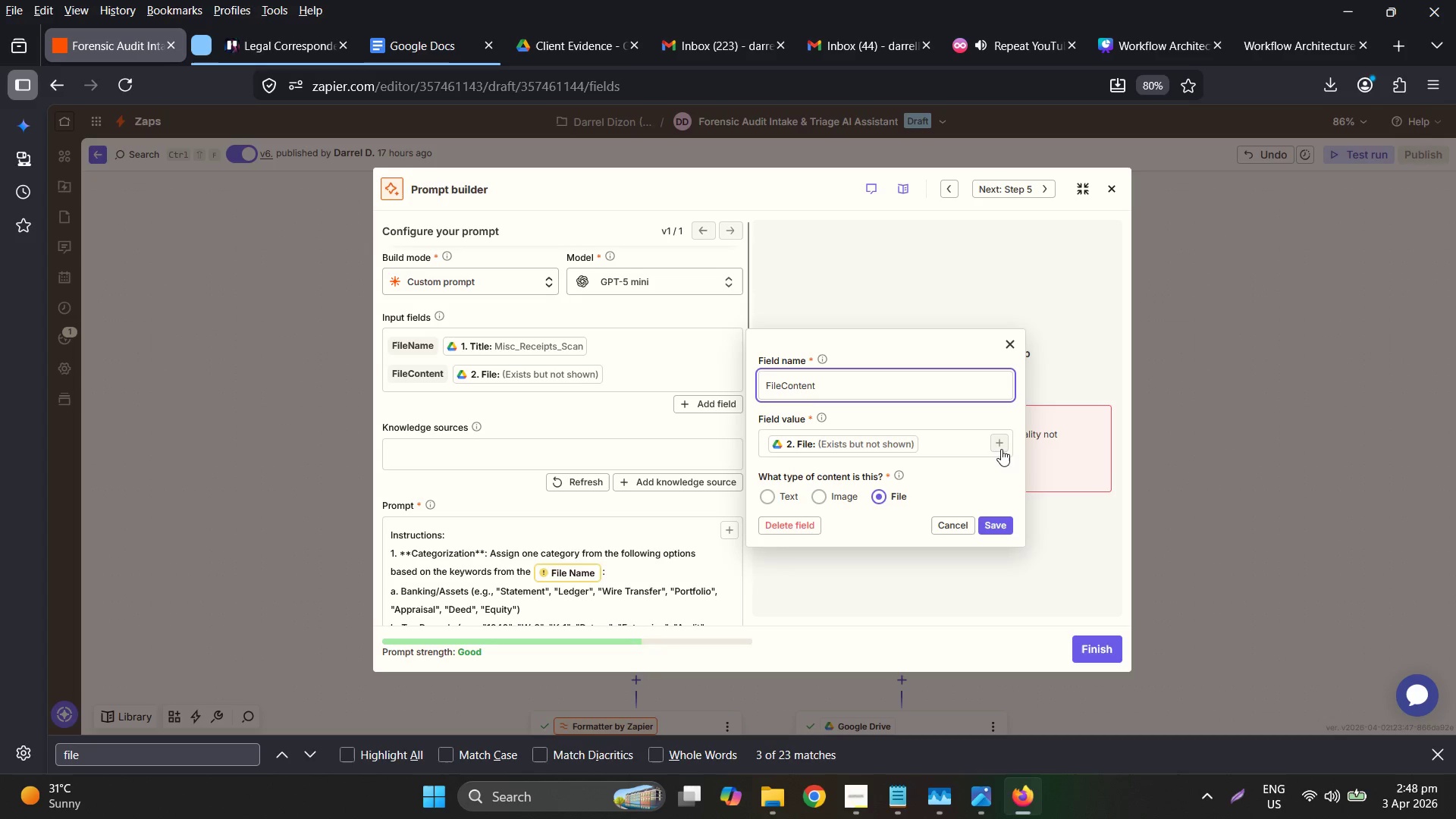 
left_click([774, 496])
 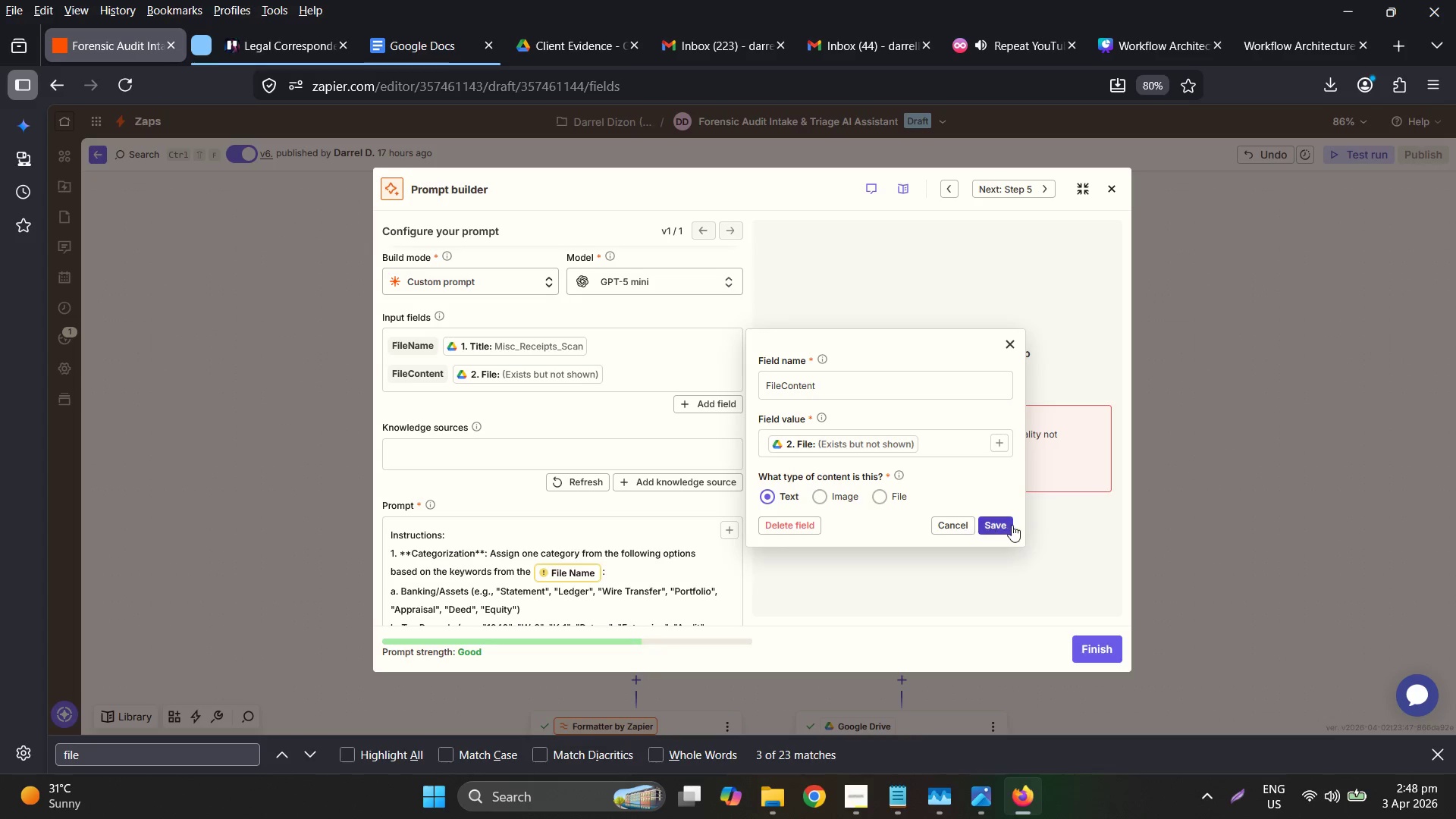 
left_click([998, 525])
 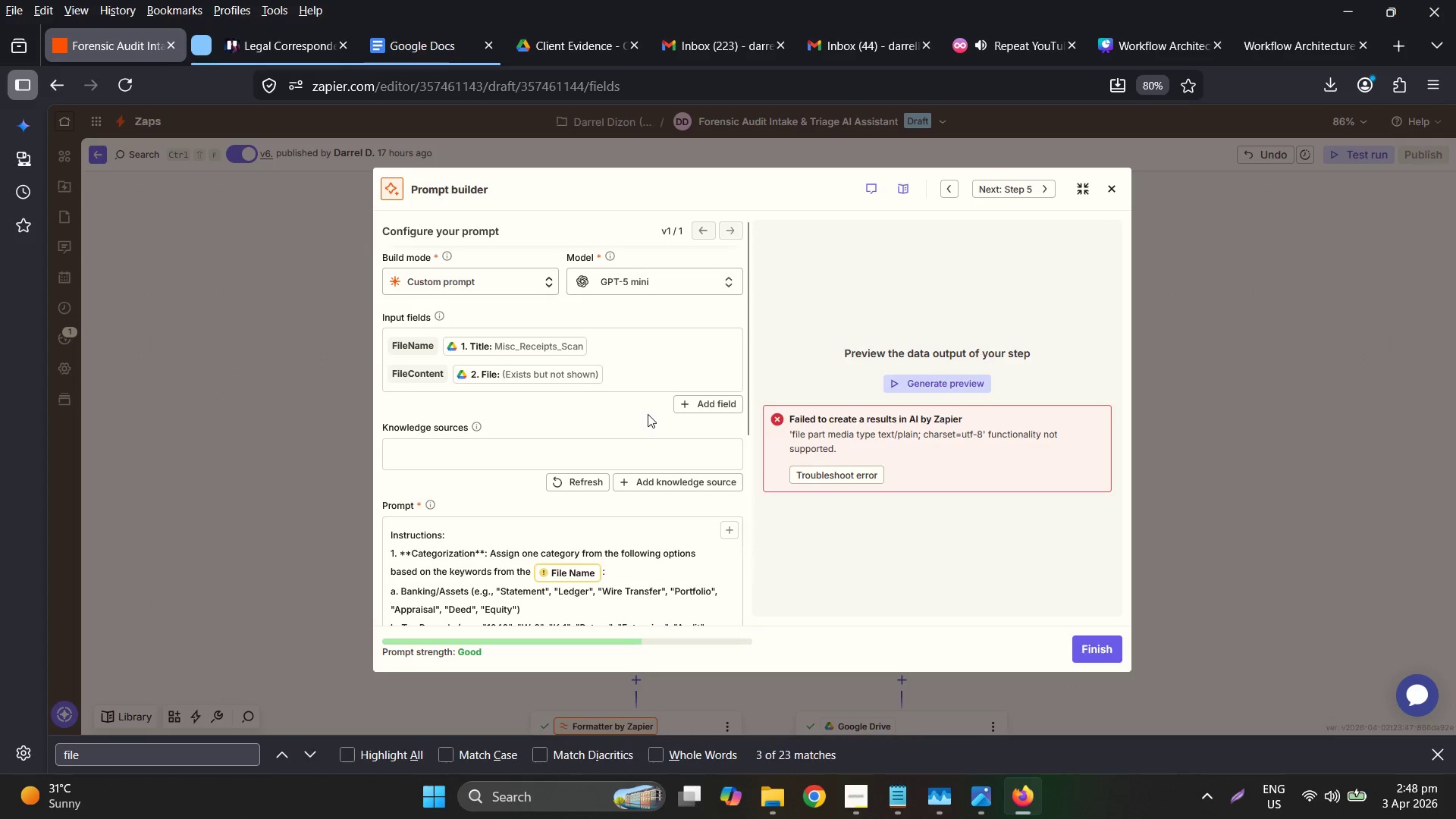 
left_click([929, 391])
 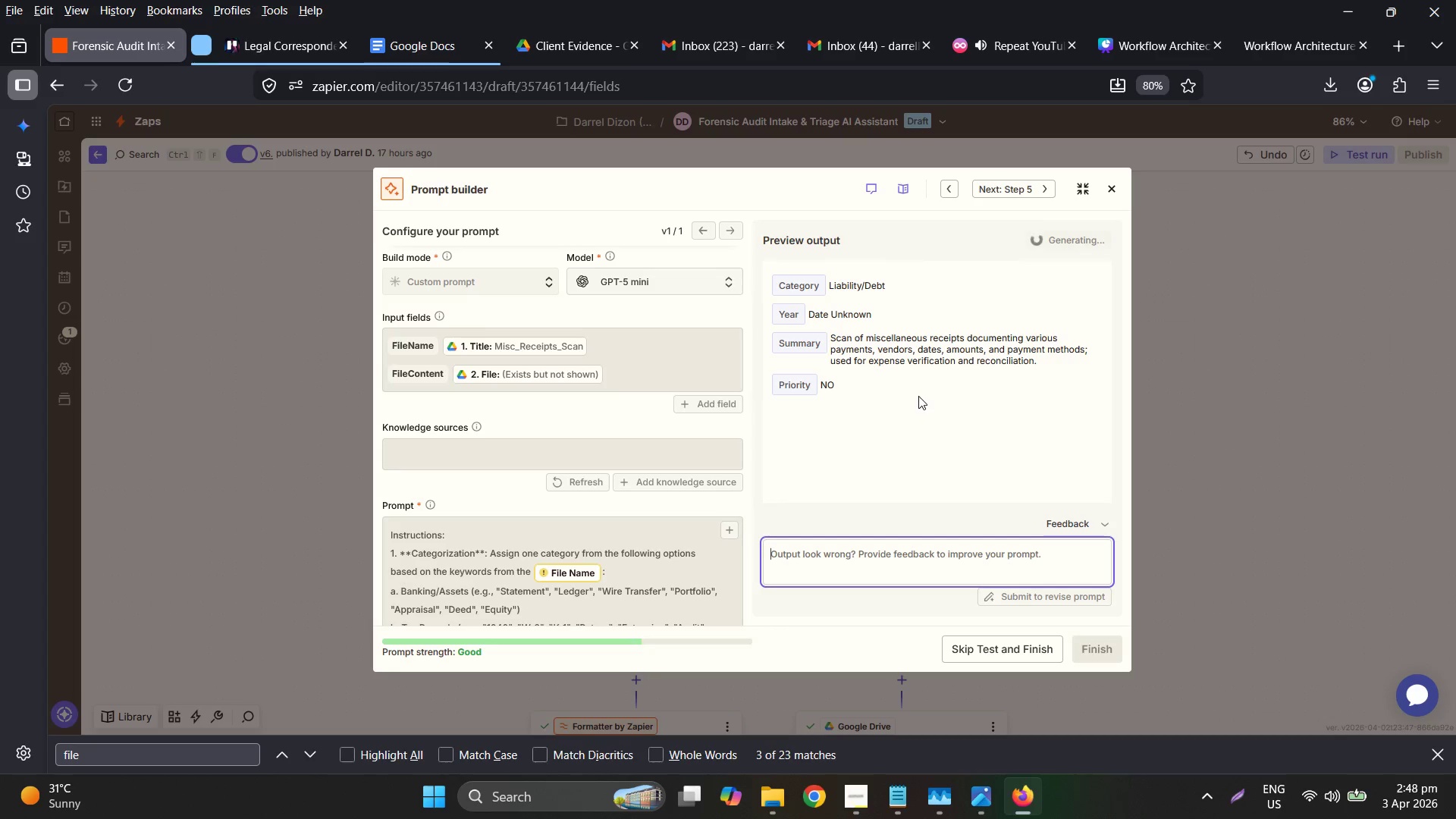 
wait(19.23)
 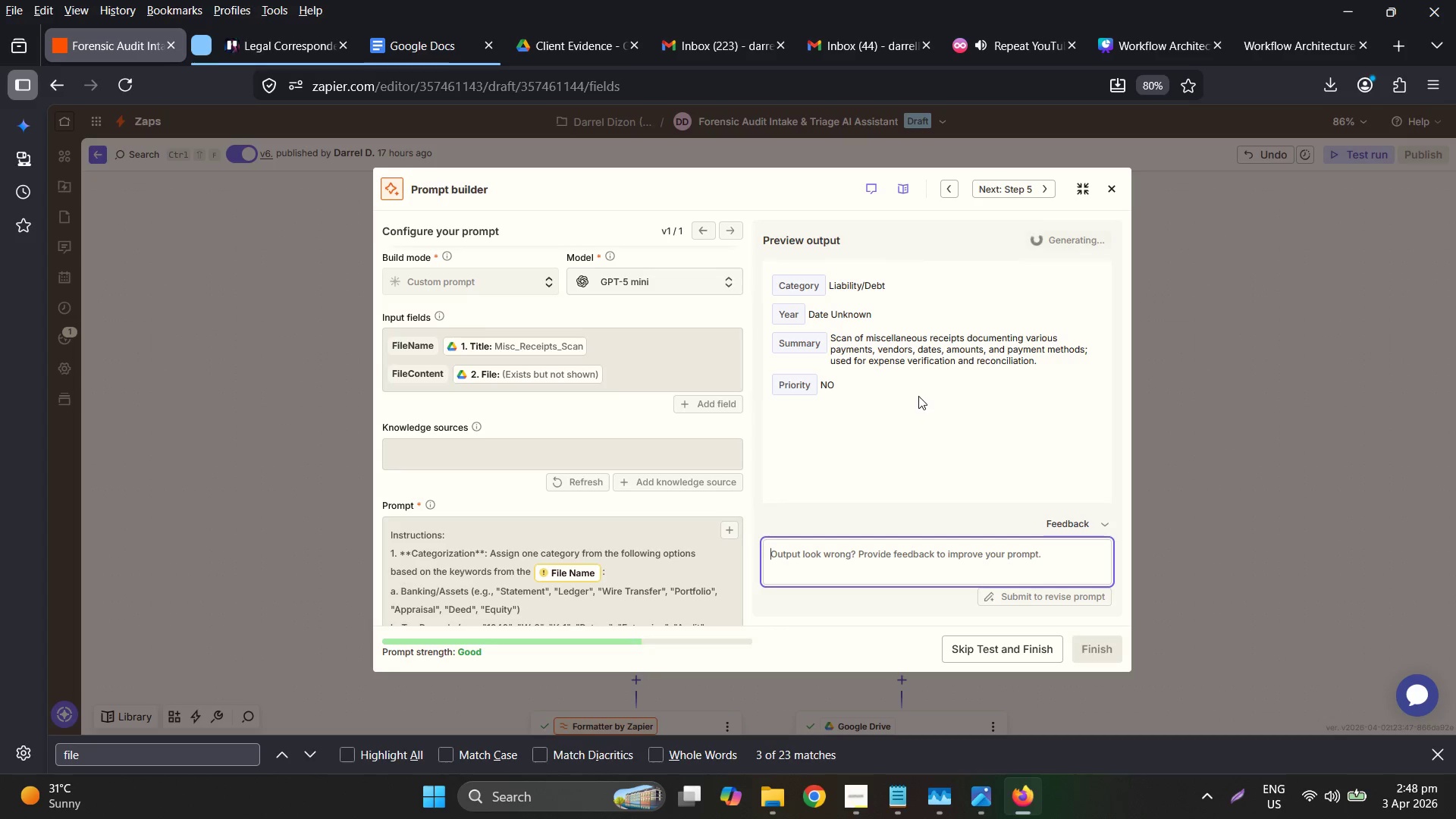 
scroll: coordinate [839, 358], scroll_direction: down, amount: 2.0
 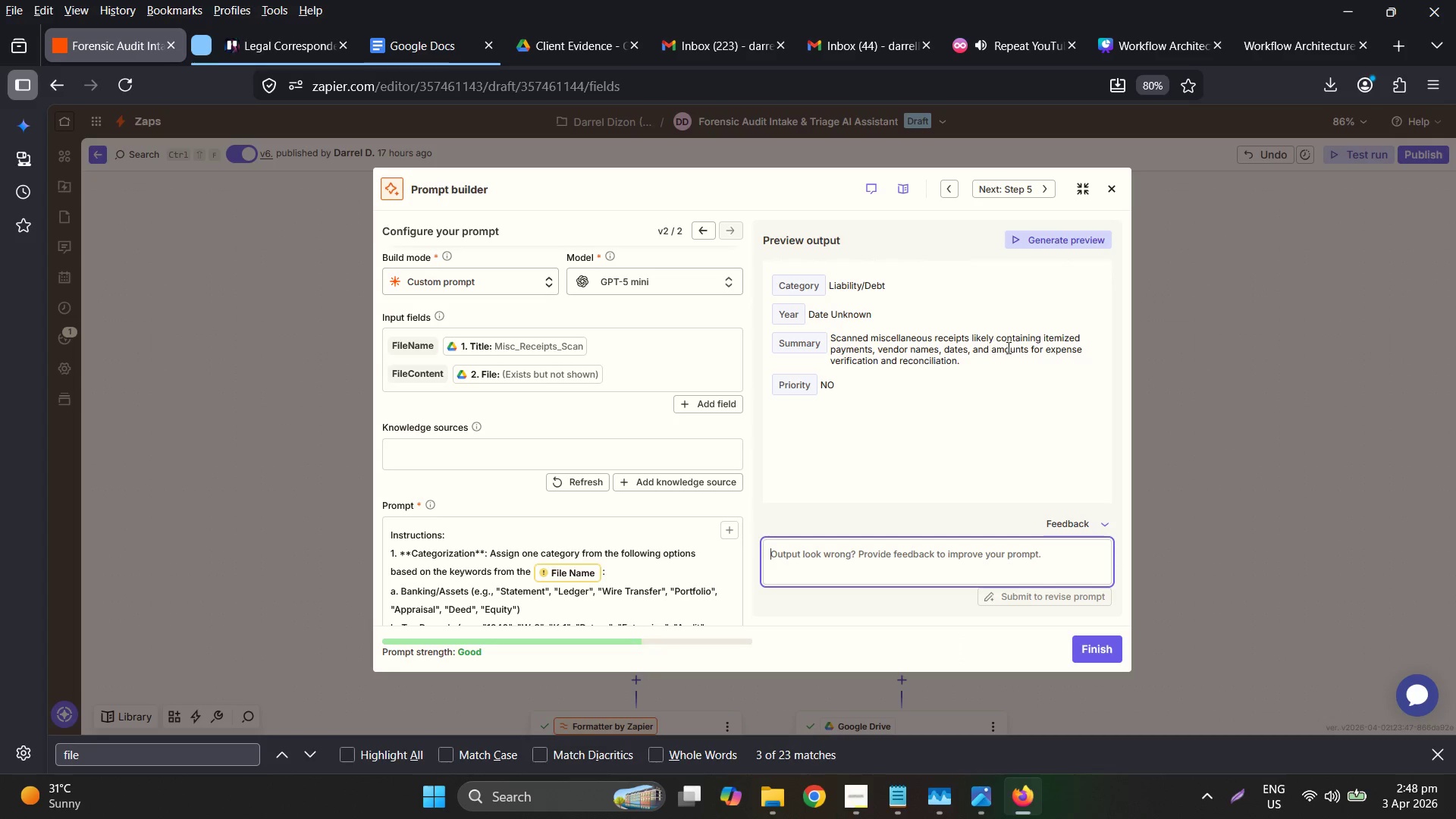 
left_click_drag(start_coordinate=[999, 346], to_coordinate=[983, 347])
 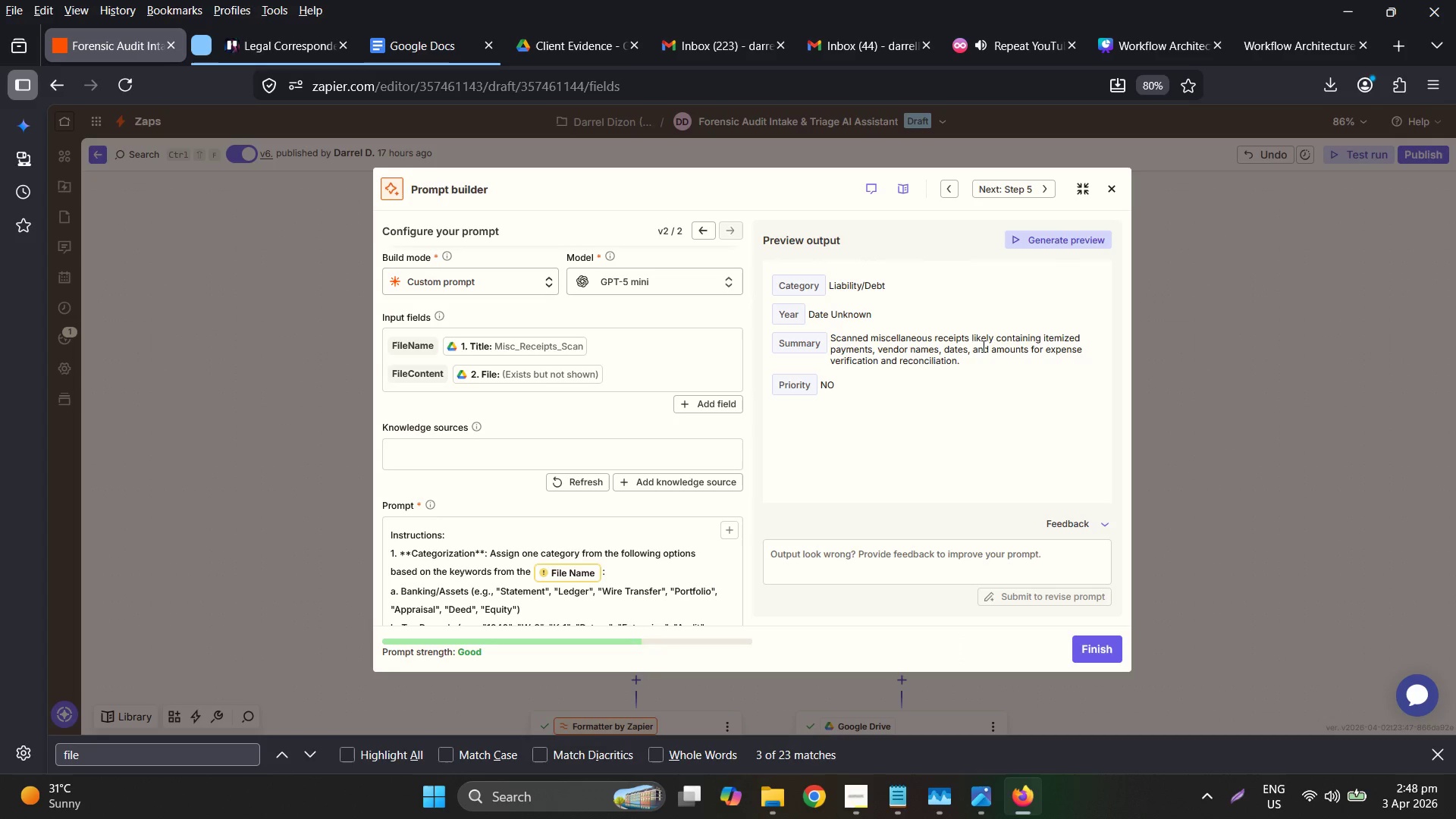 
triple_click([982, 346])
 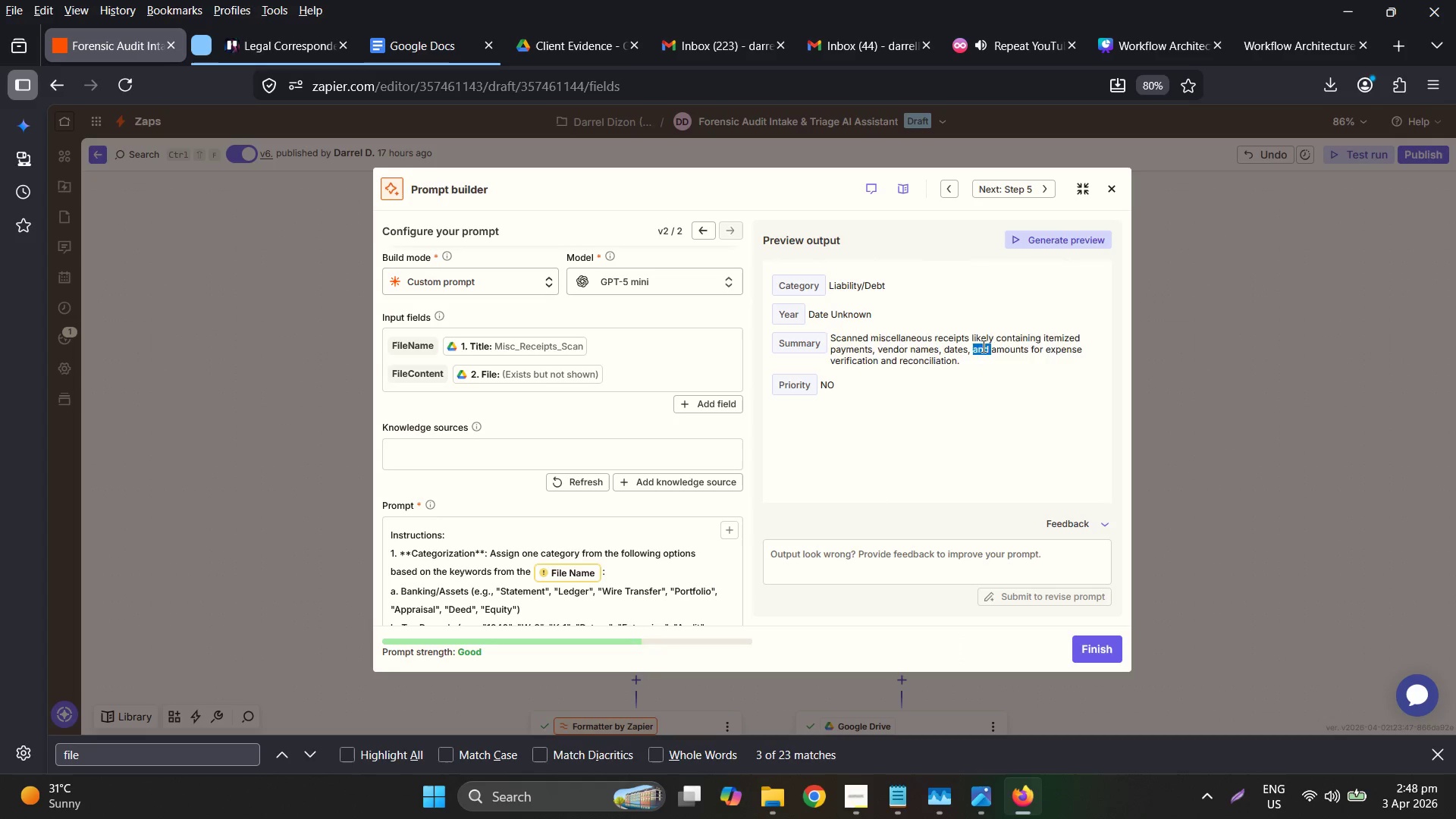 
triple_click([982, 346])
 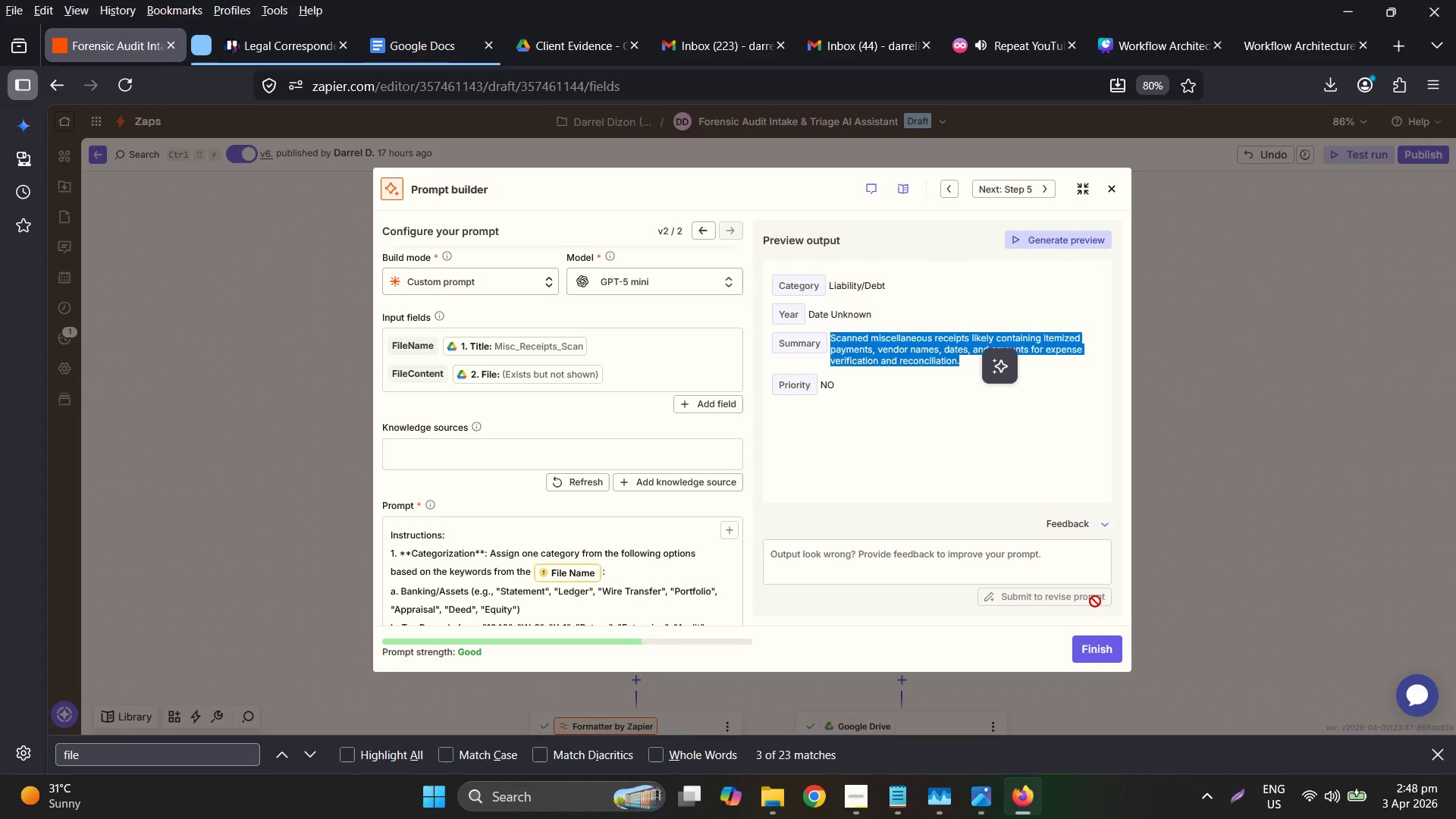 
left_click([1112, 656])
 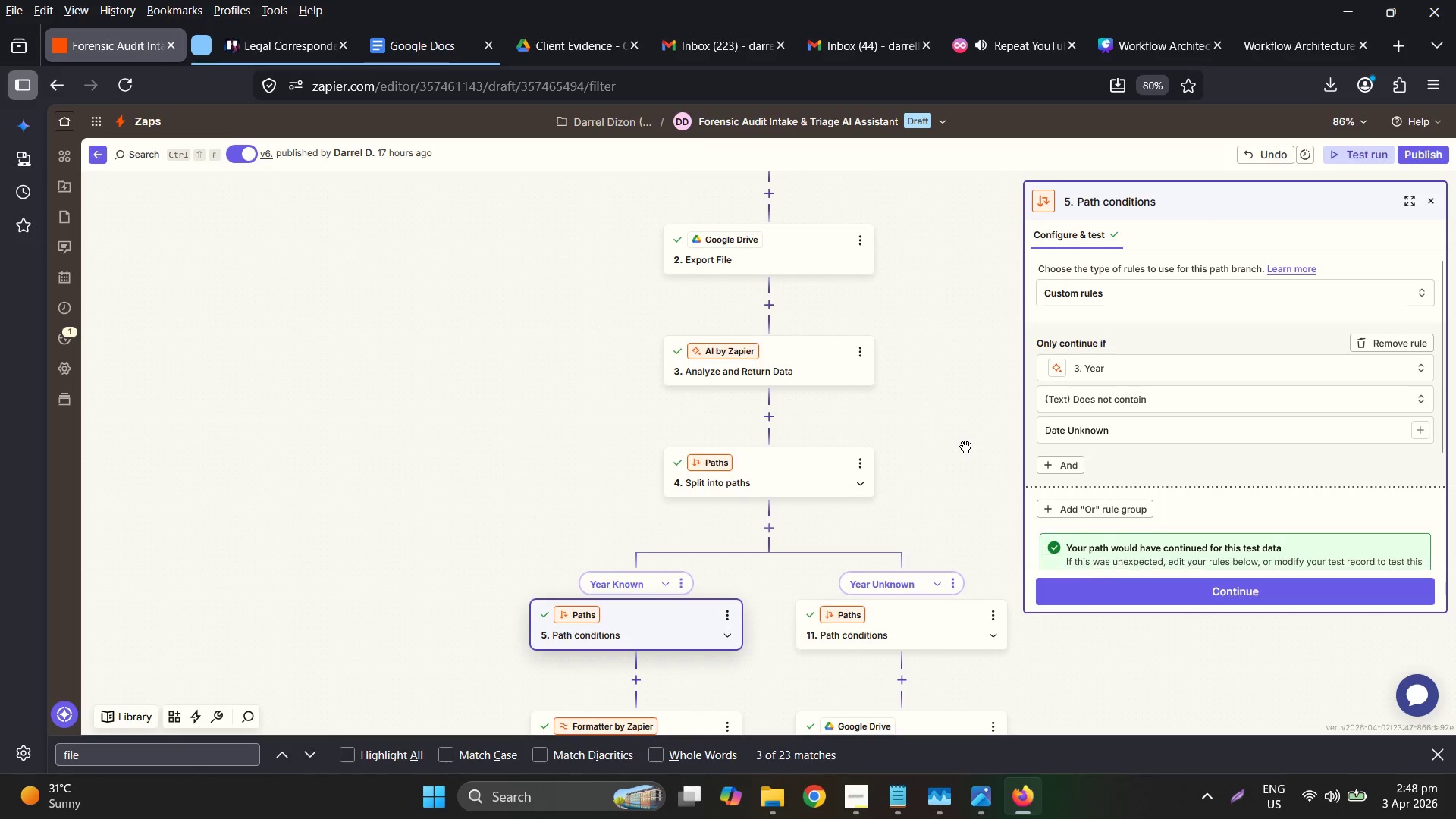 
scroll: coordinate [986, 465], scroll_direction: up, amount: 4.0
 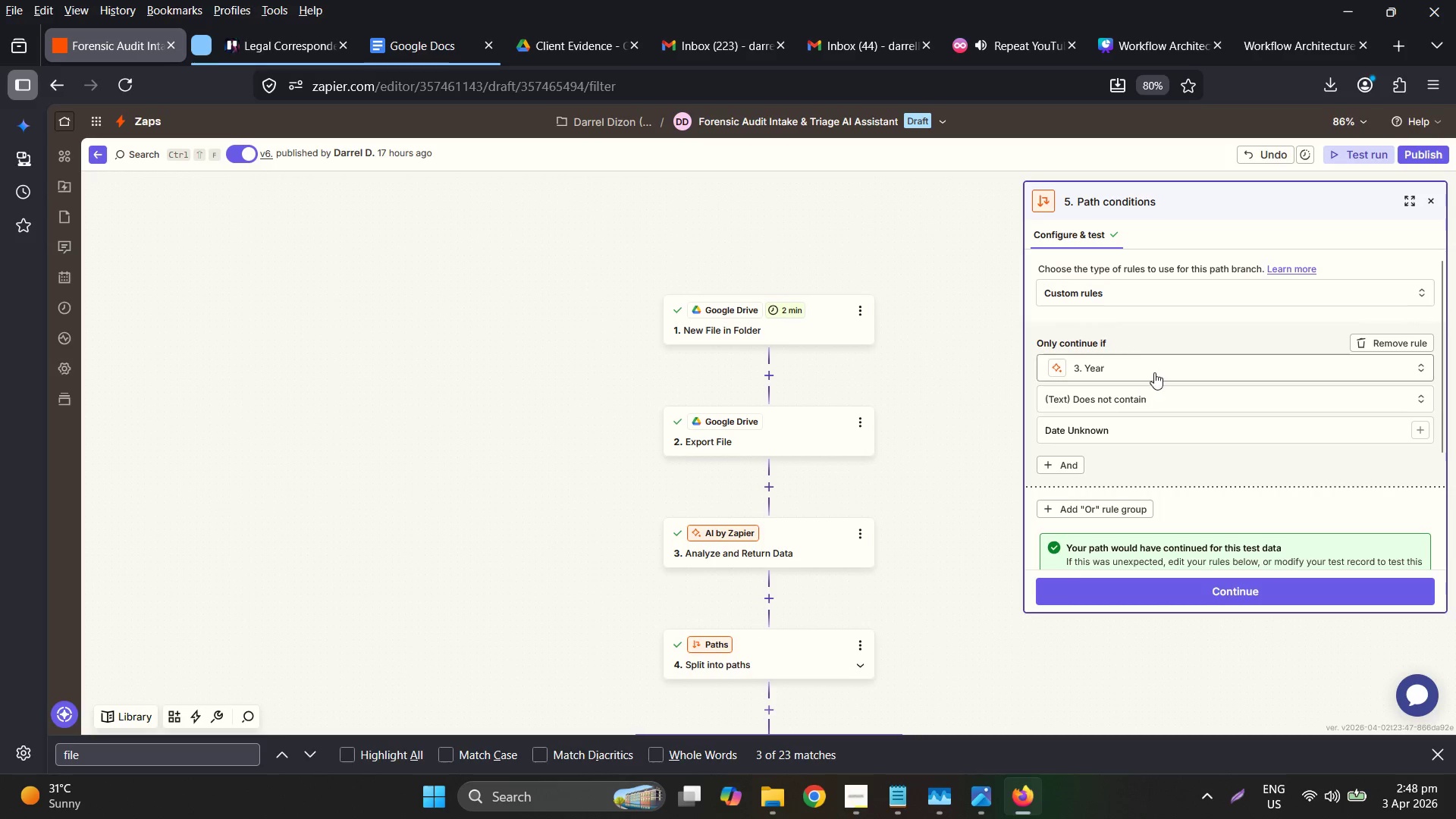 
scroll: coordinate [858, 396], scroll_direction: down, amount: 5.0
 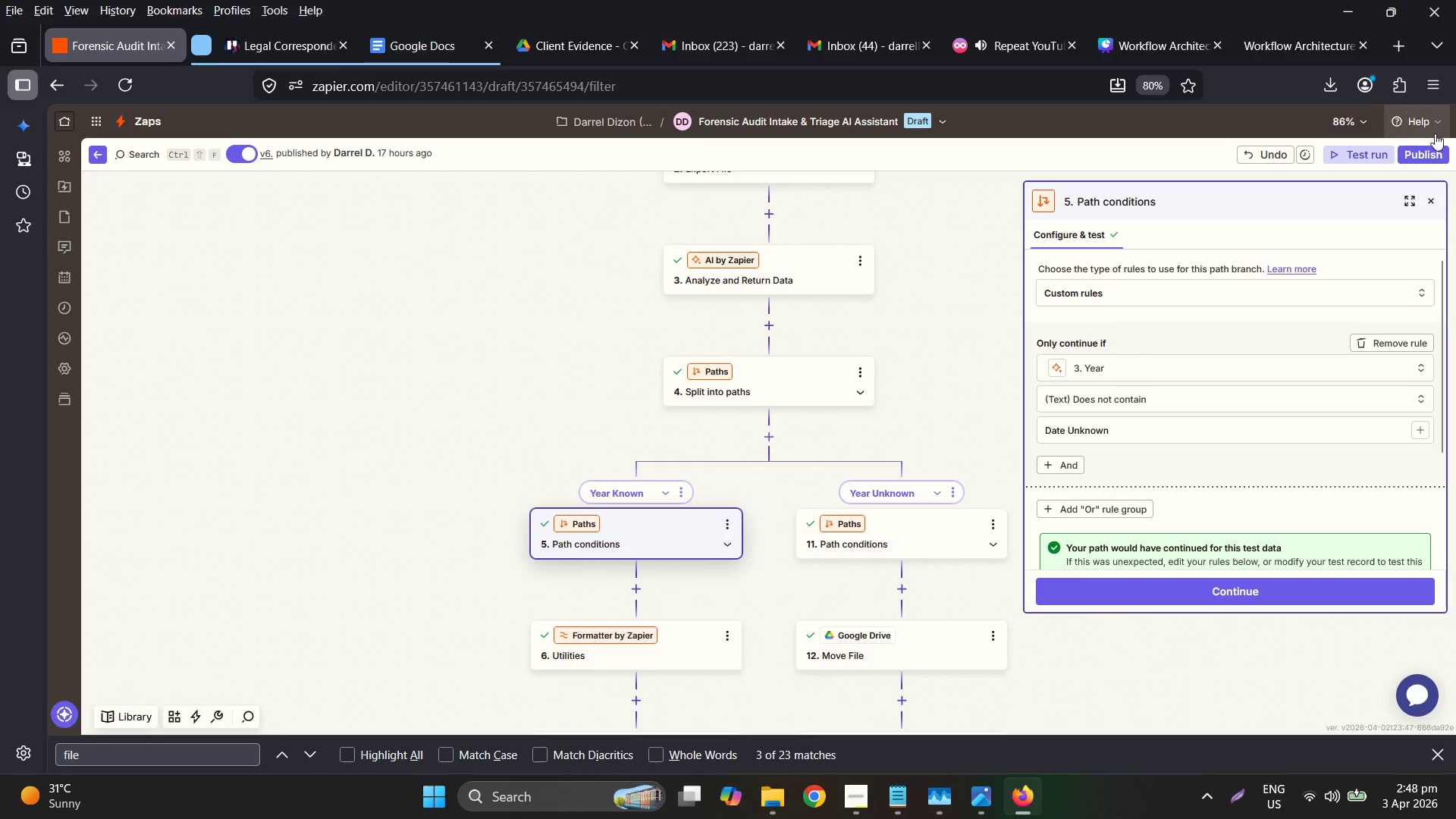 
left_click([1417, 149])
 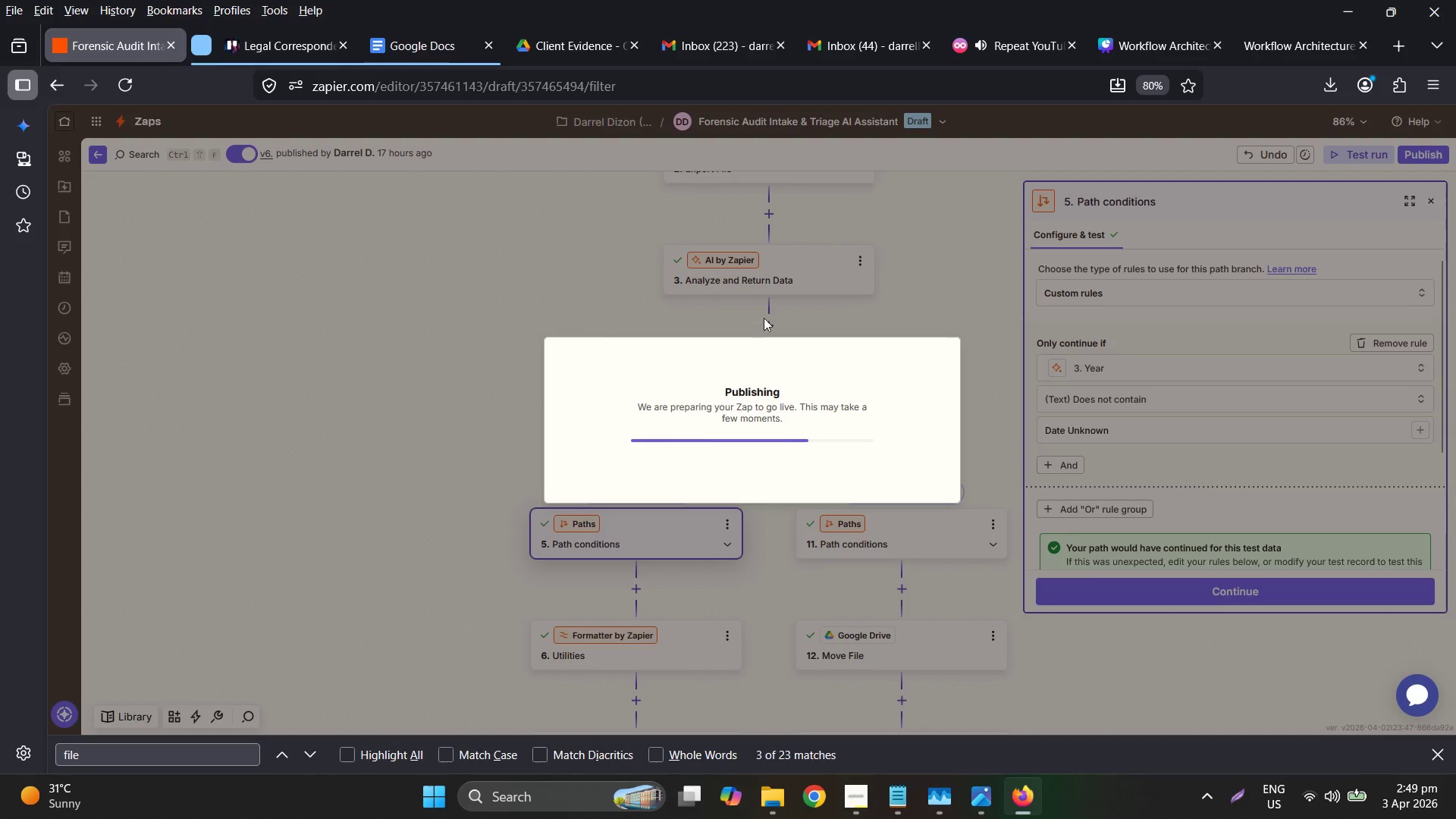 
mouse_move([1027, 207])
 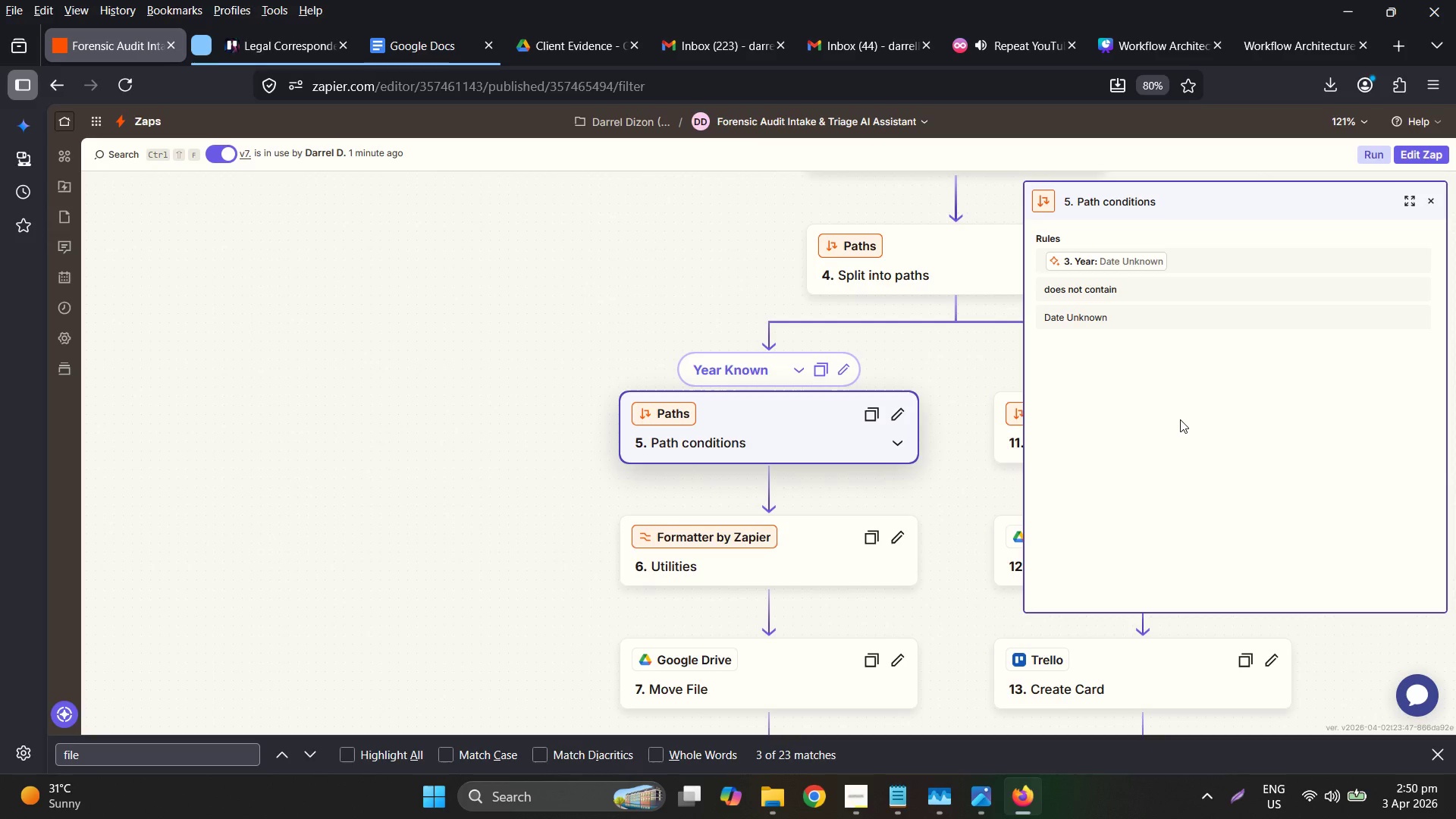 
wait(119.11)
 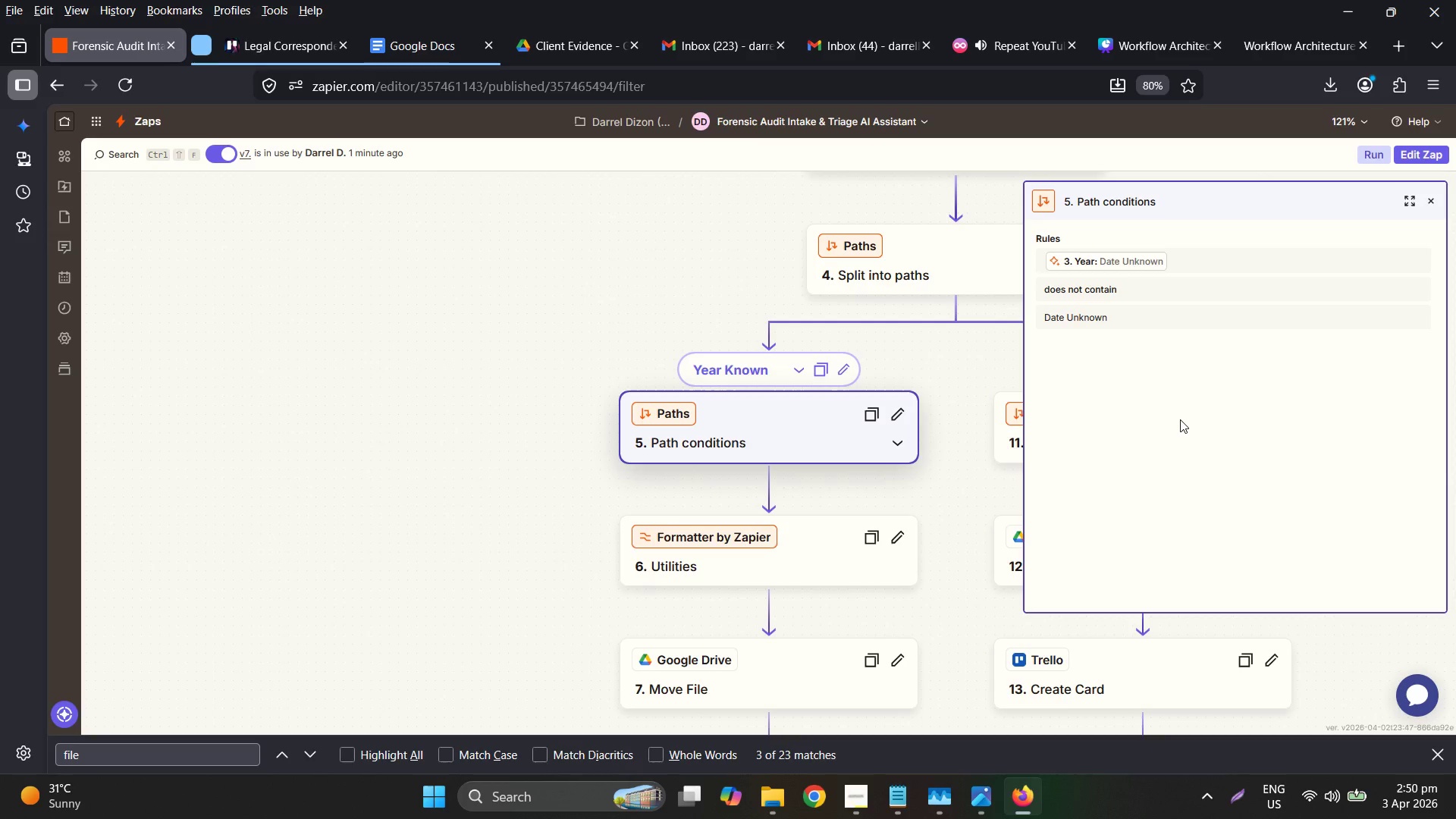 
left_click([151, 46])